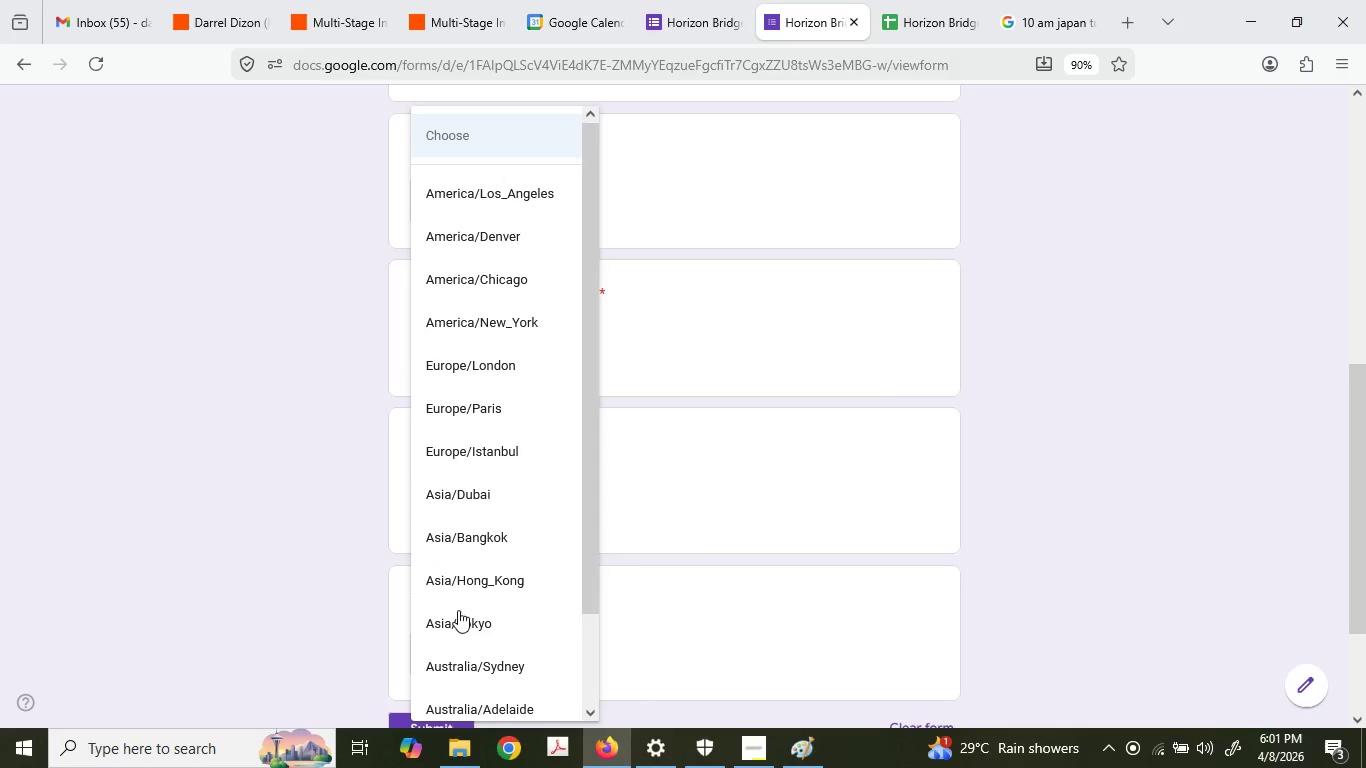 
scroll: coordinate [517, 665], scroll_direction: down, amount: 7.0
 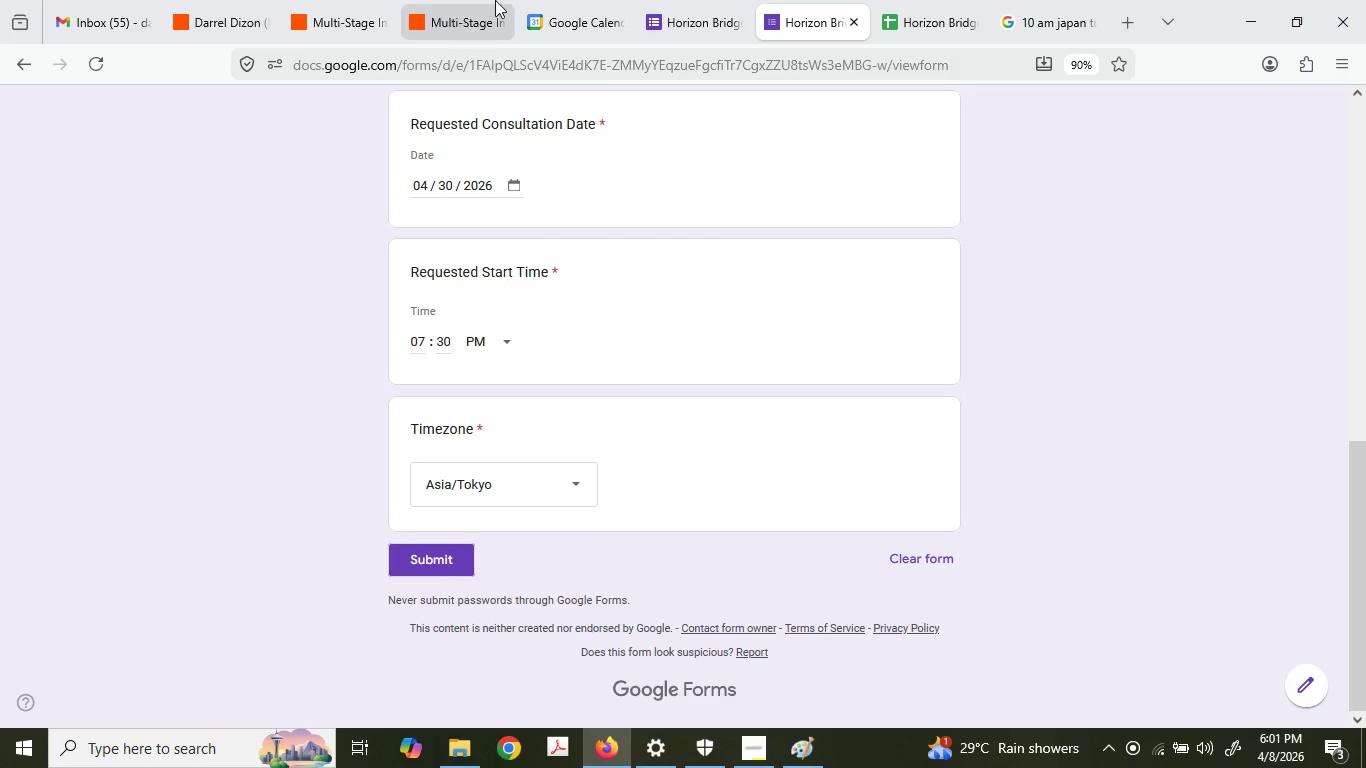 
left_click([136, 0])
 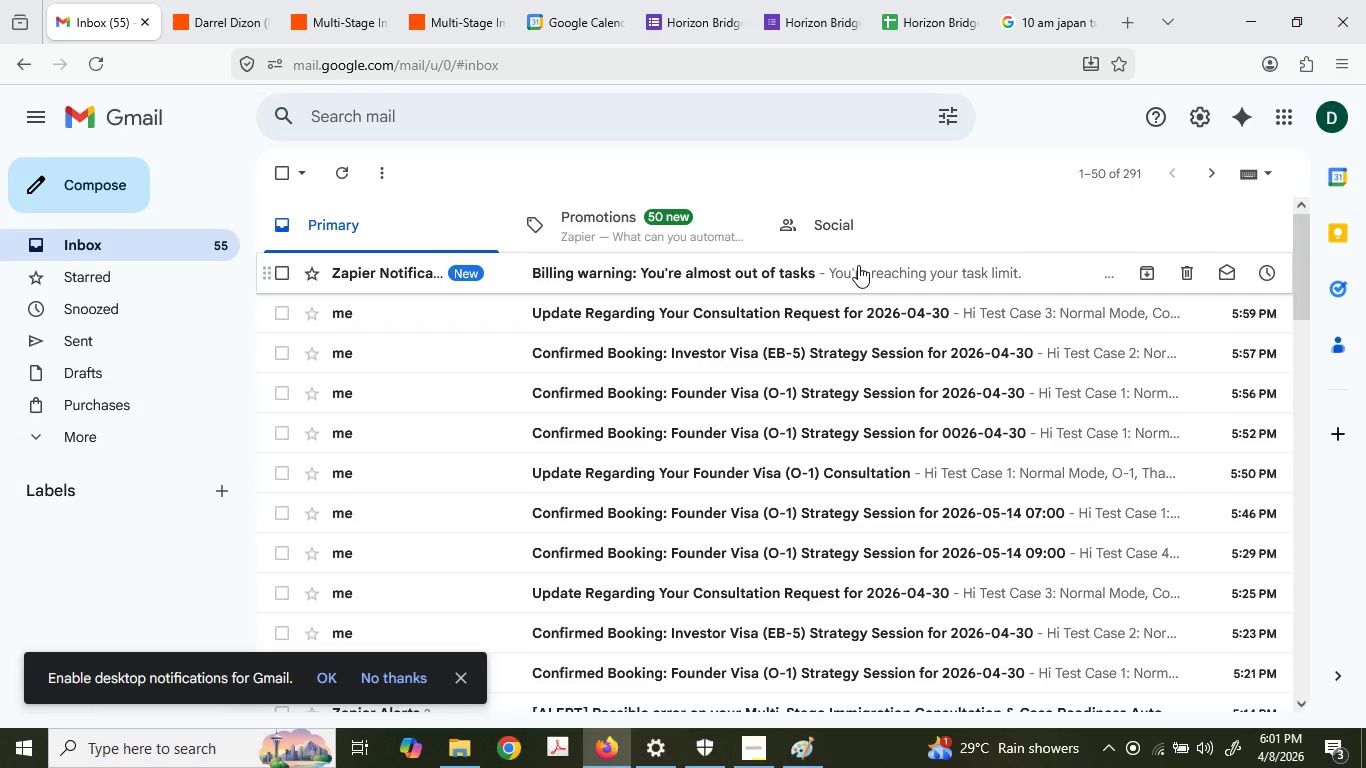 
wait(8.72)
 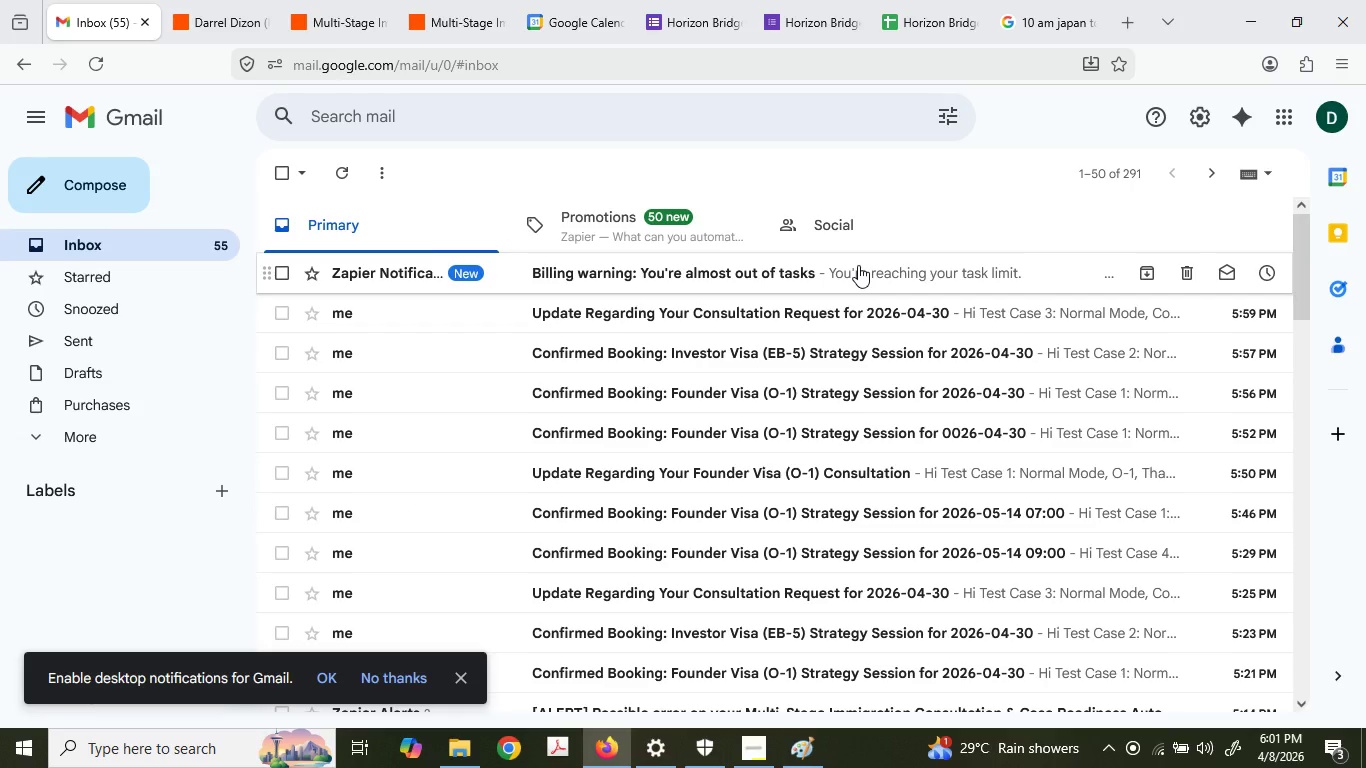 
left_click([848, 313])
 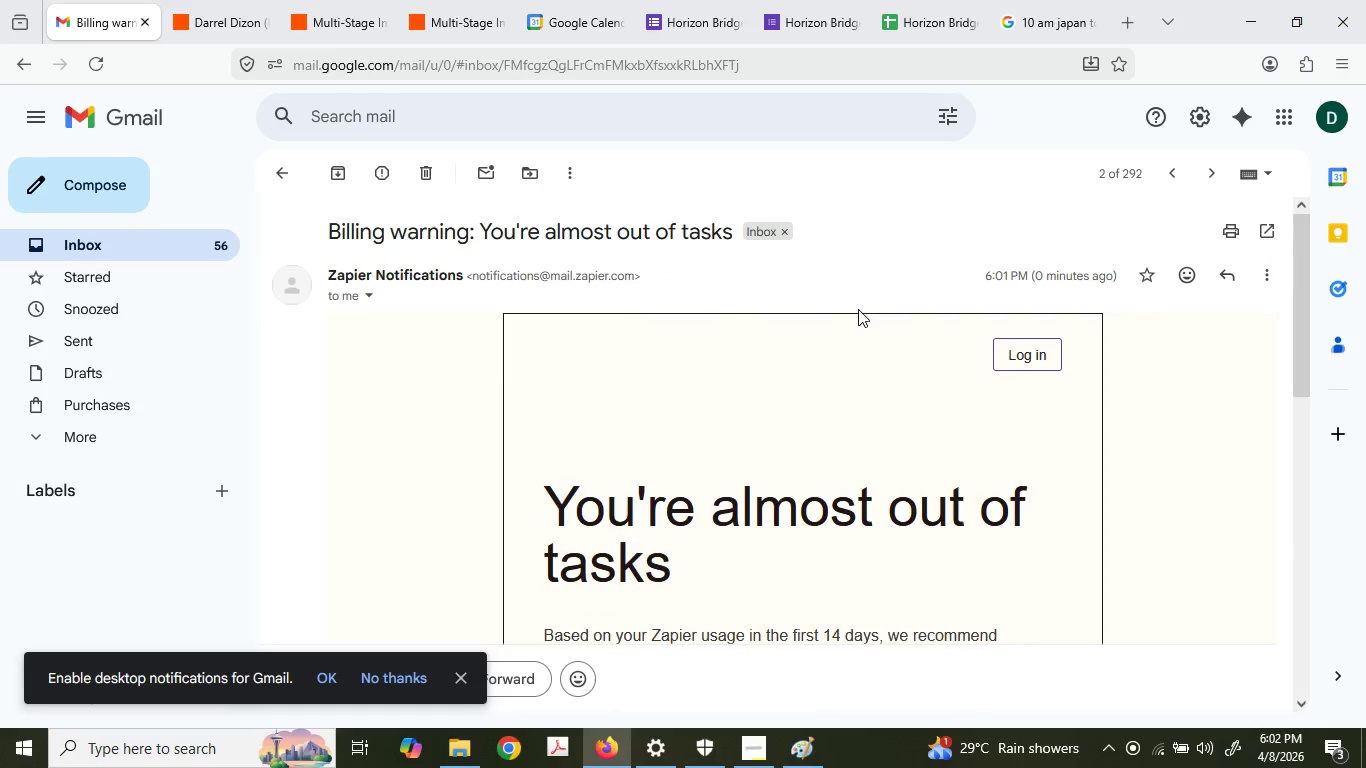 
scroll: coordinate [893, 442], scroll_direction: down, amount: 3.0
 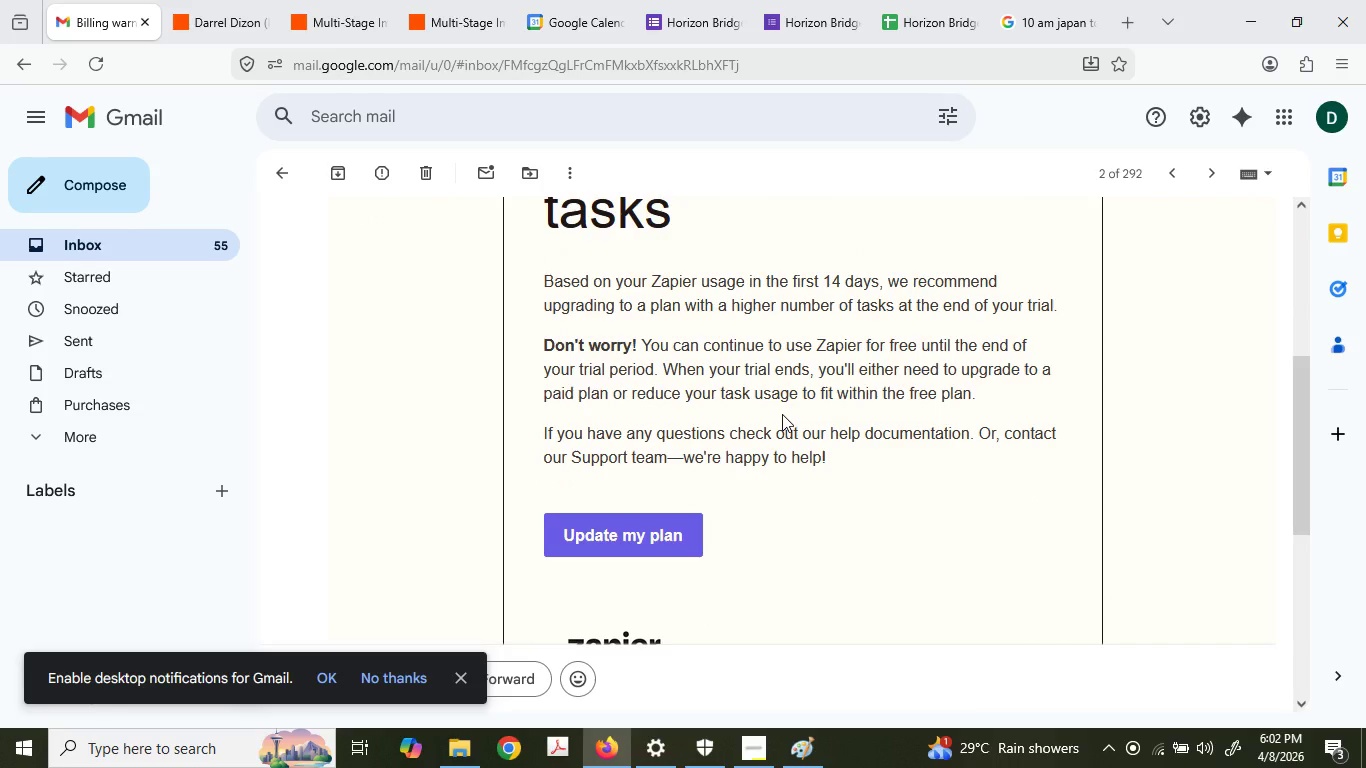 
scroll: coordinate [782, 414], scroll_direction: up, amount: 2.0
 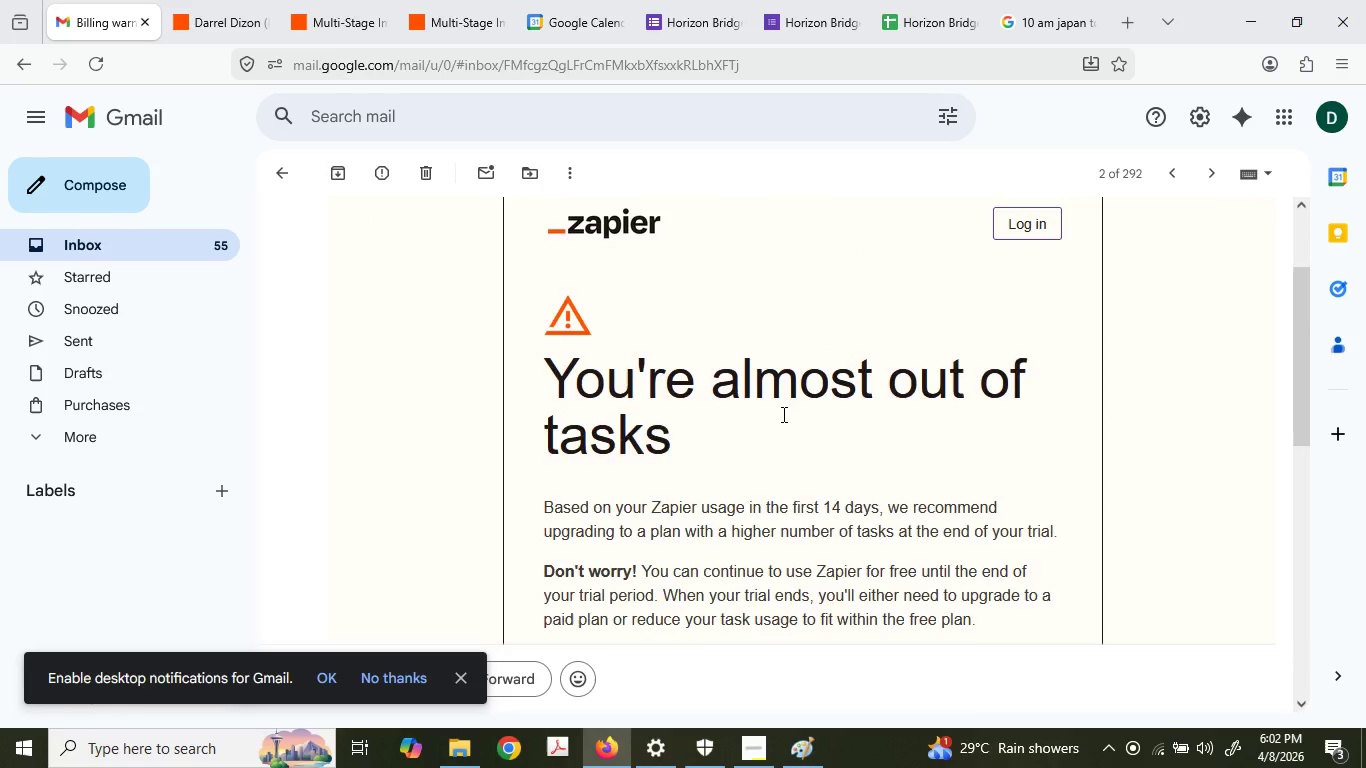 
scroll: coordinate [782, 414], scroll_direction: down, amount: 2.0
 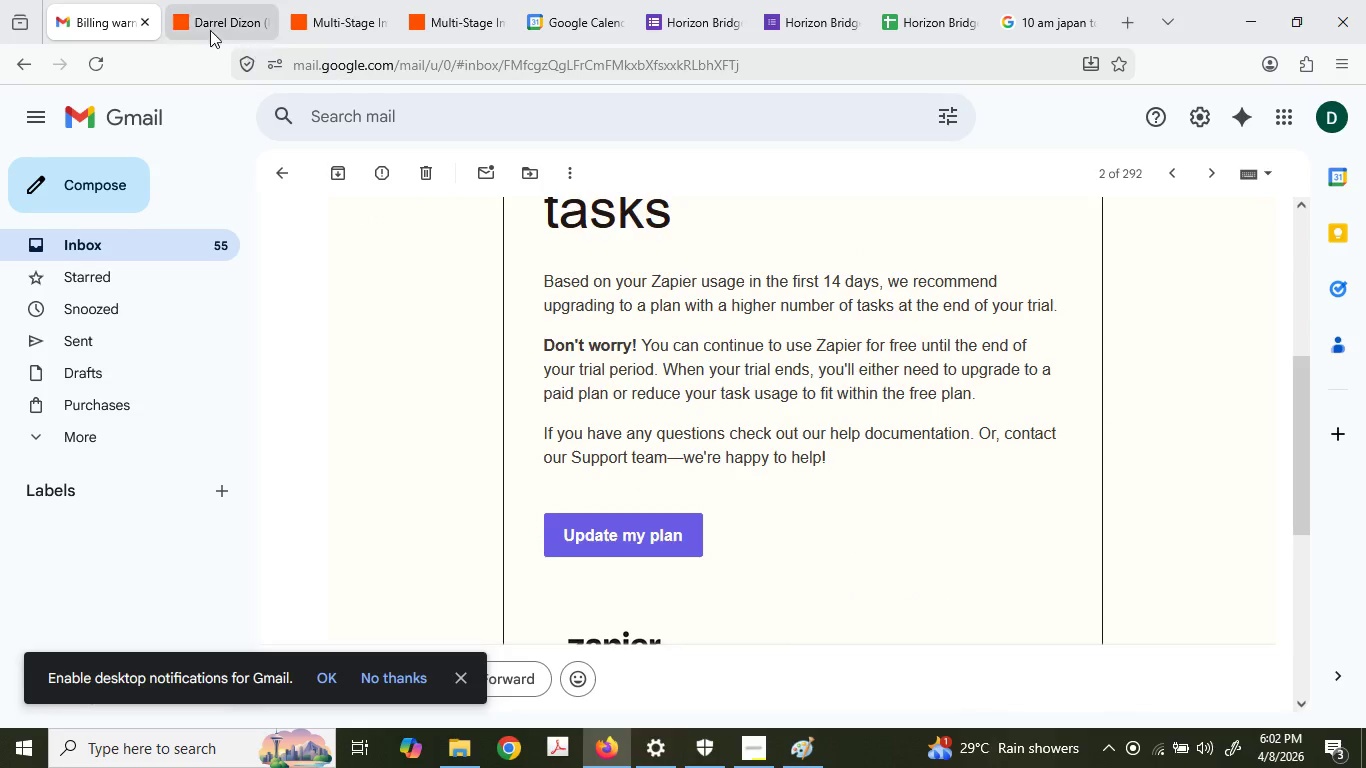 
wait(7.79)
 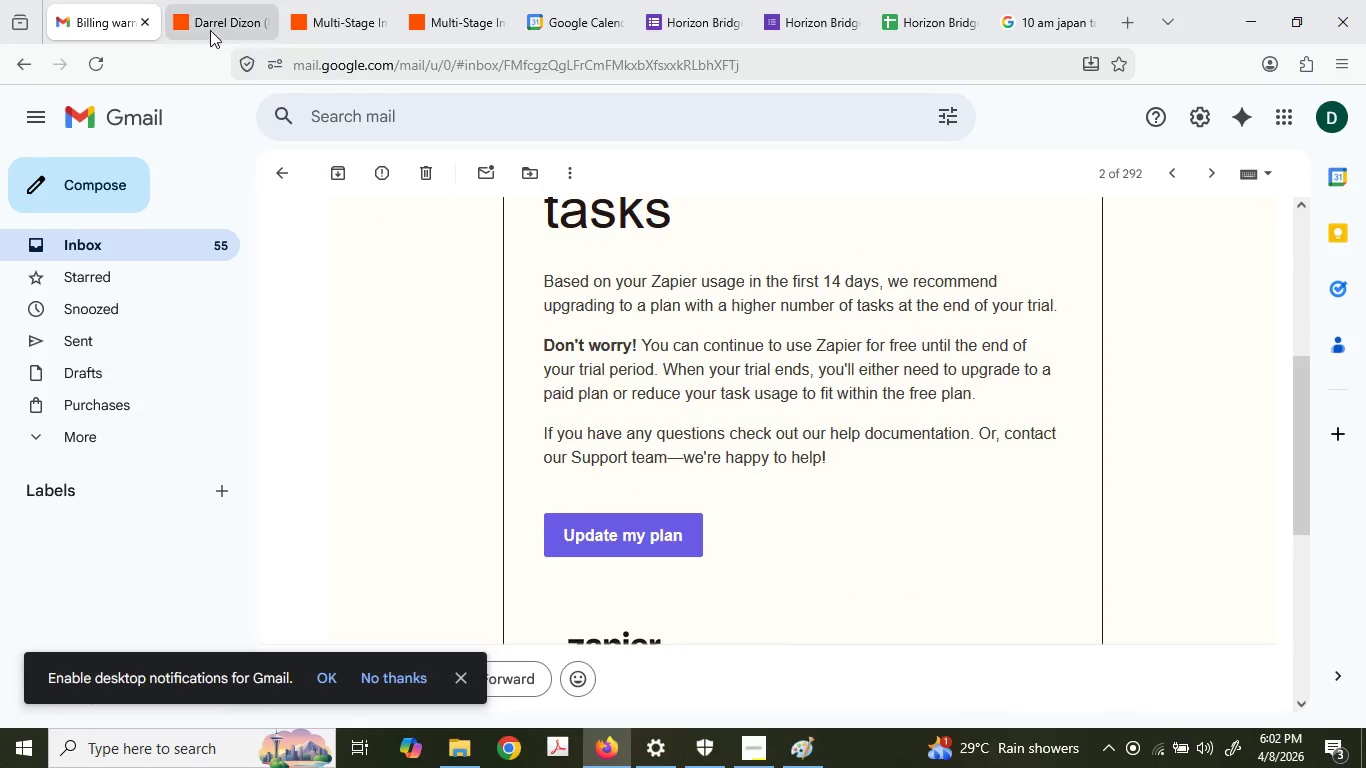 
left_click([62, 239])
 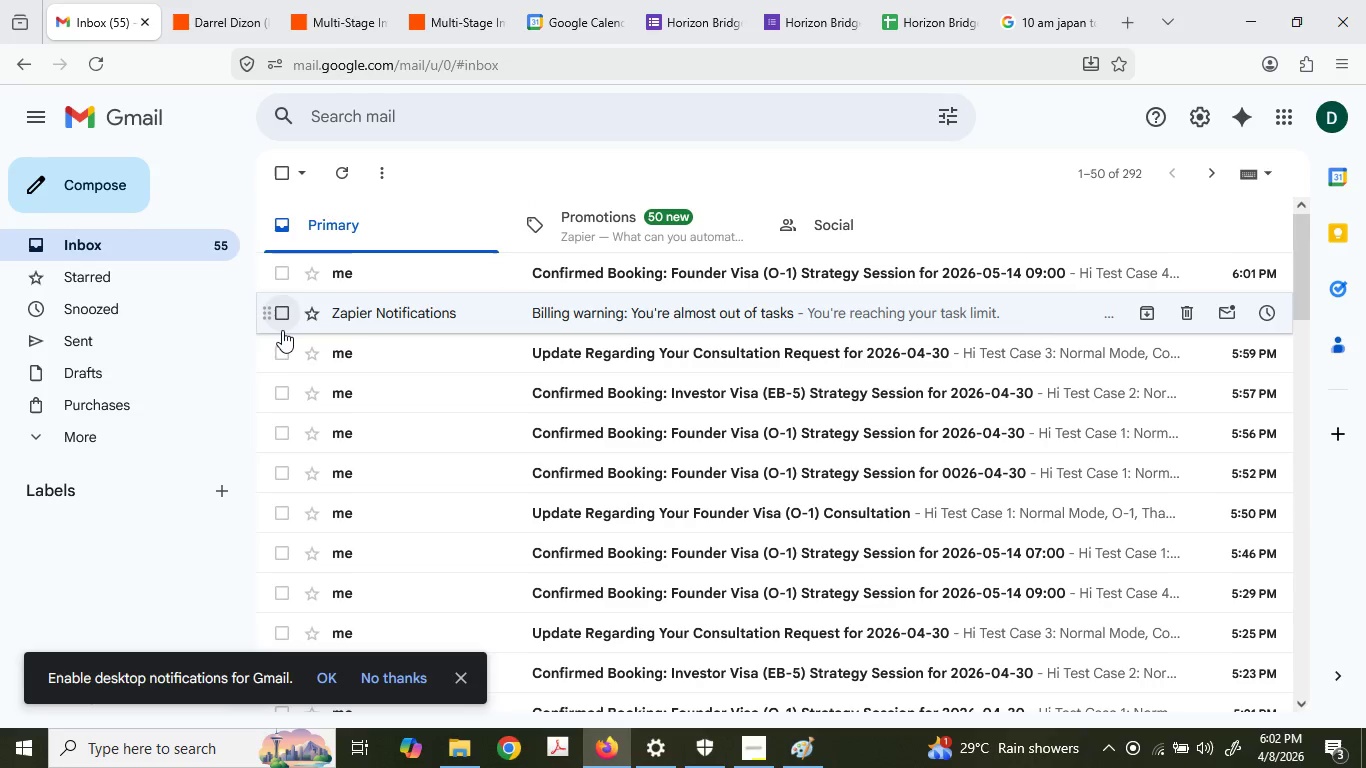 
left_click([280, 329])
 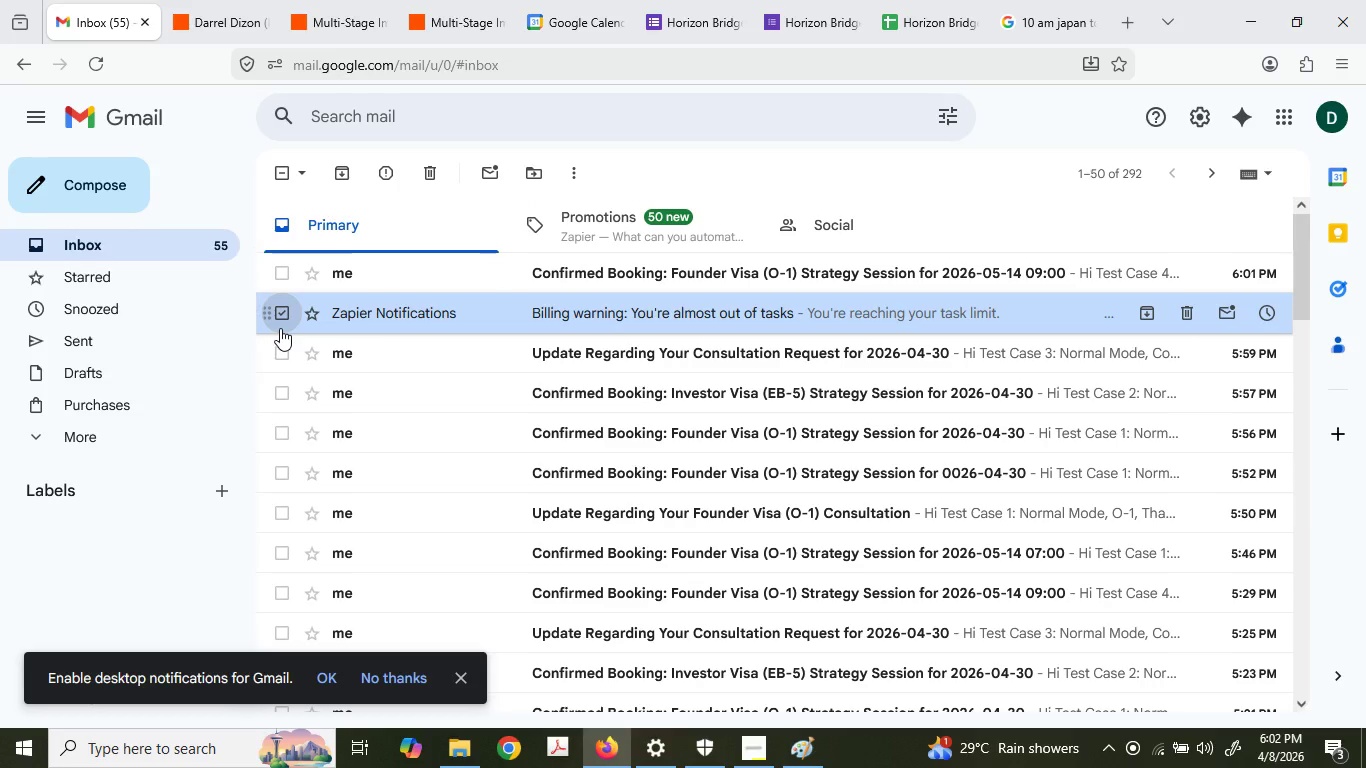 
key(Delete)
 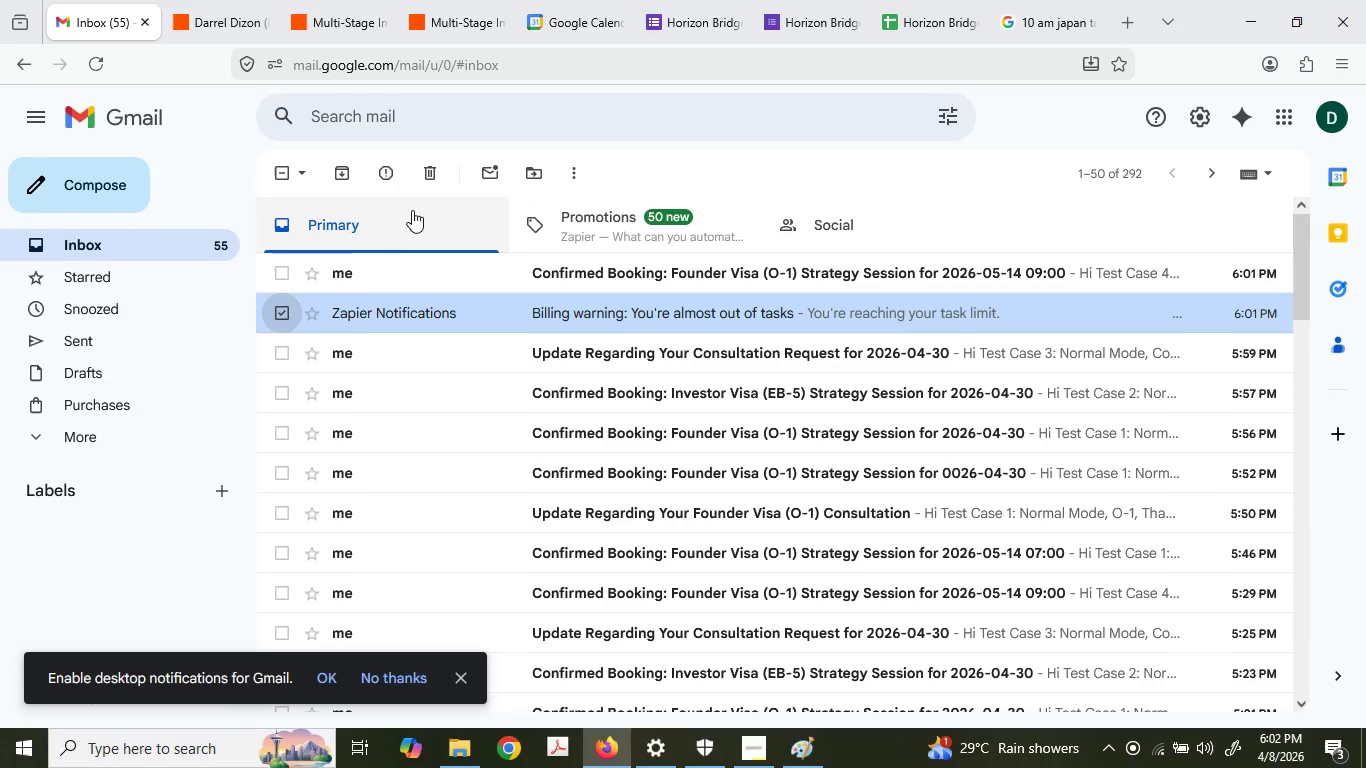 
left_click([428, 179])
 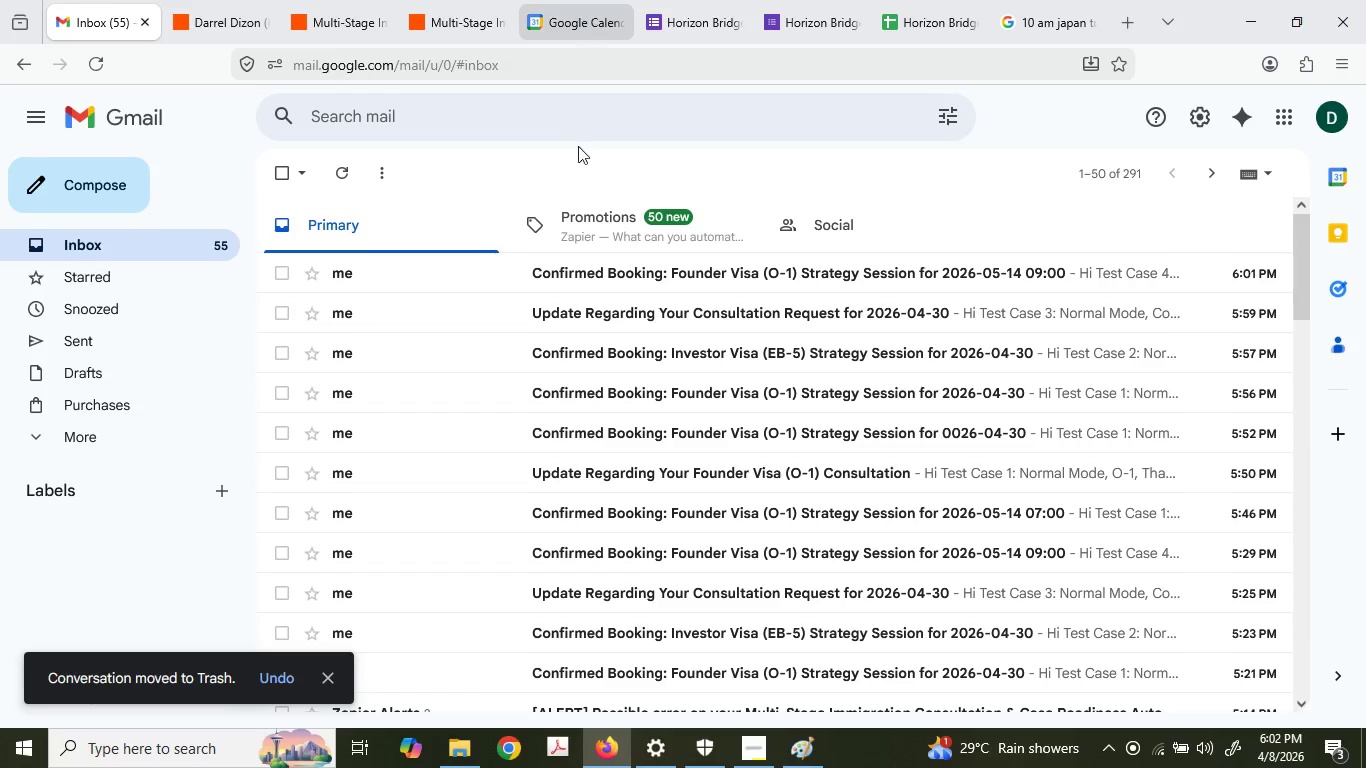 
left_click([641, 267])
 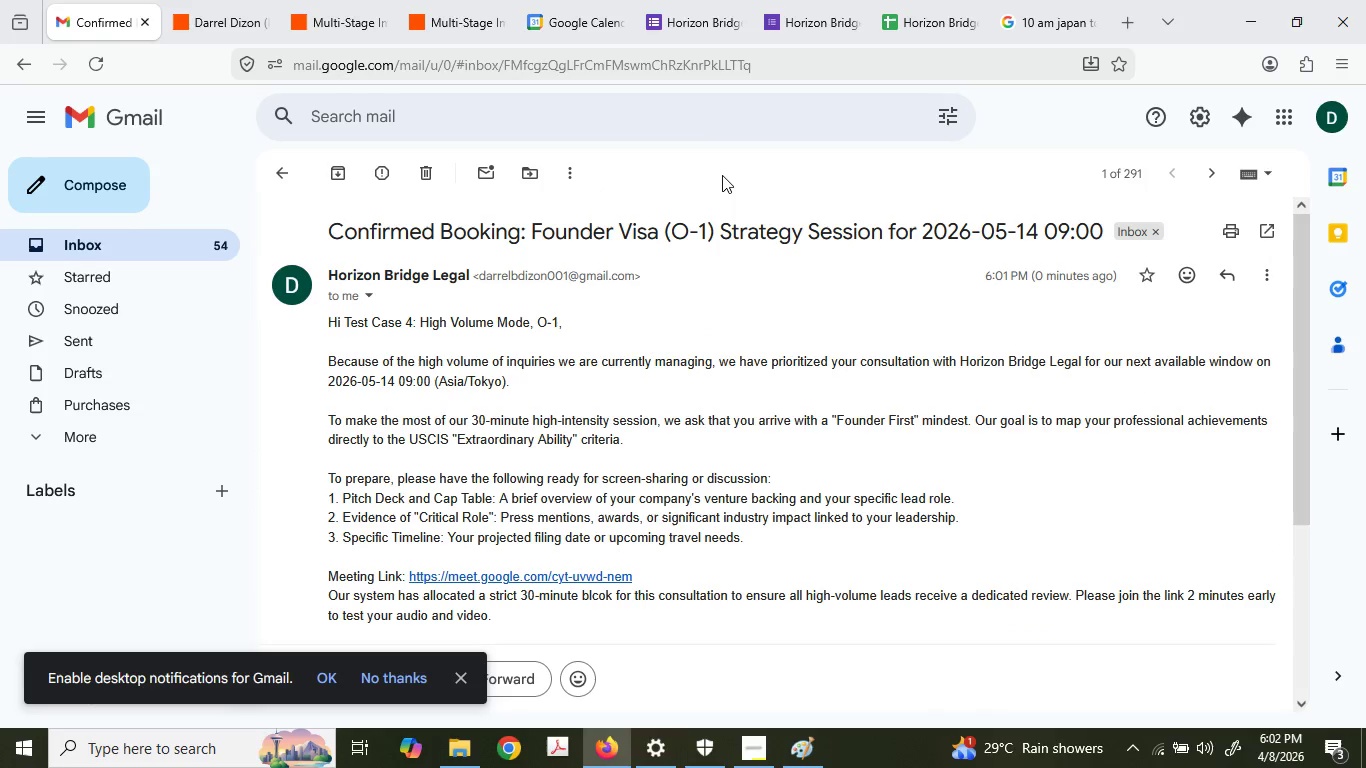 
left_click([657, 0])
 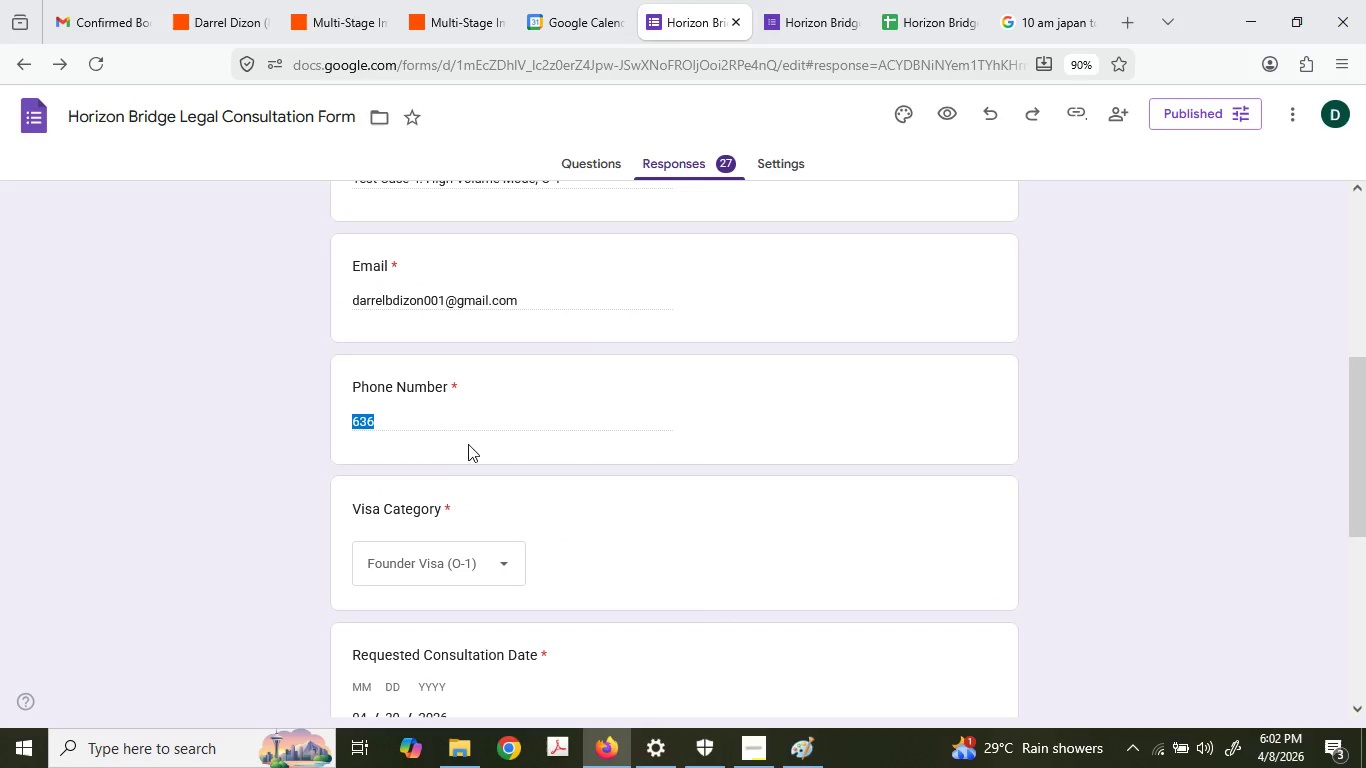 
scroll: coordinate [440, 510], scroll_direction: down, amount: 1.0
 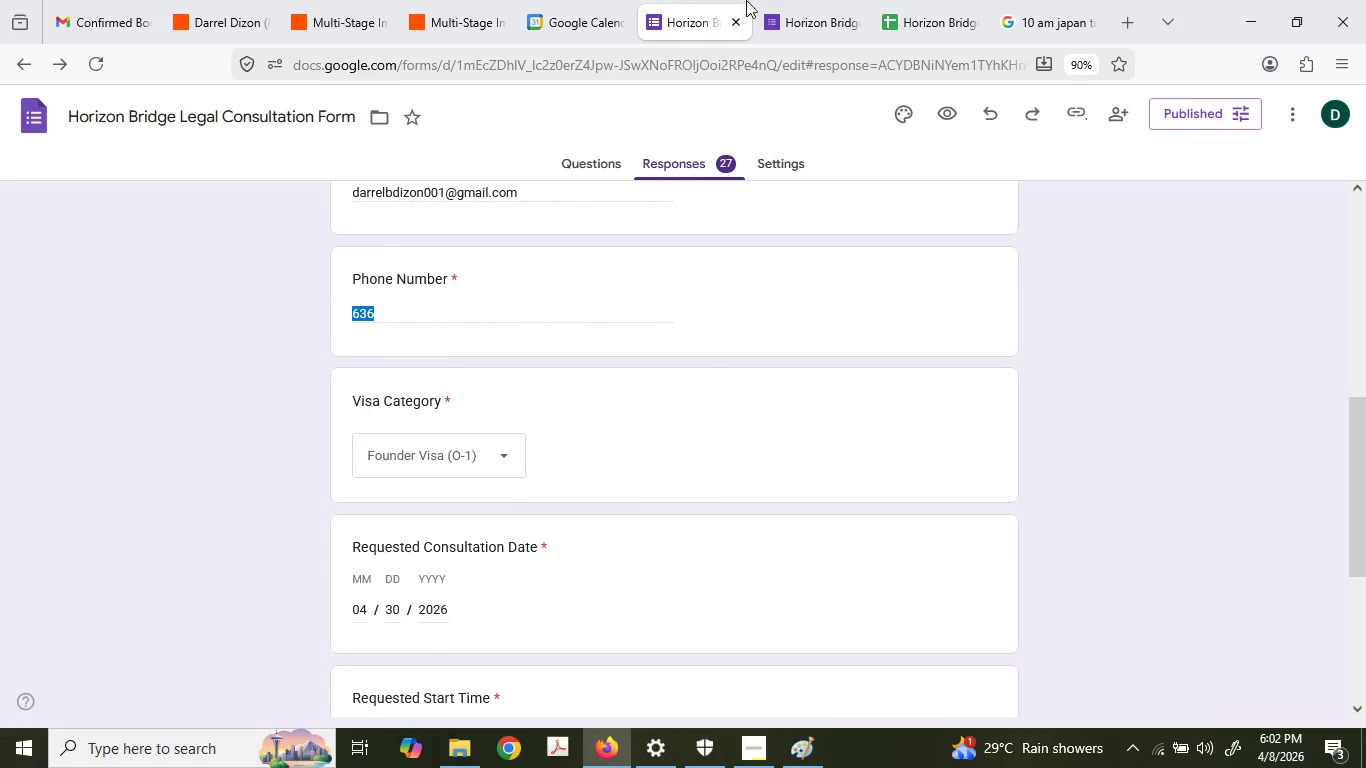 
left_click([787, 0])
 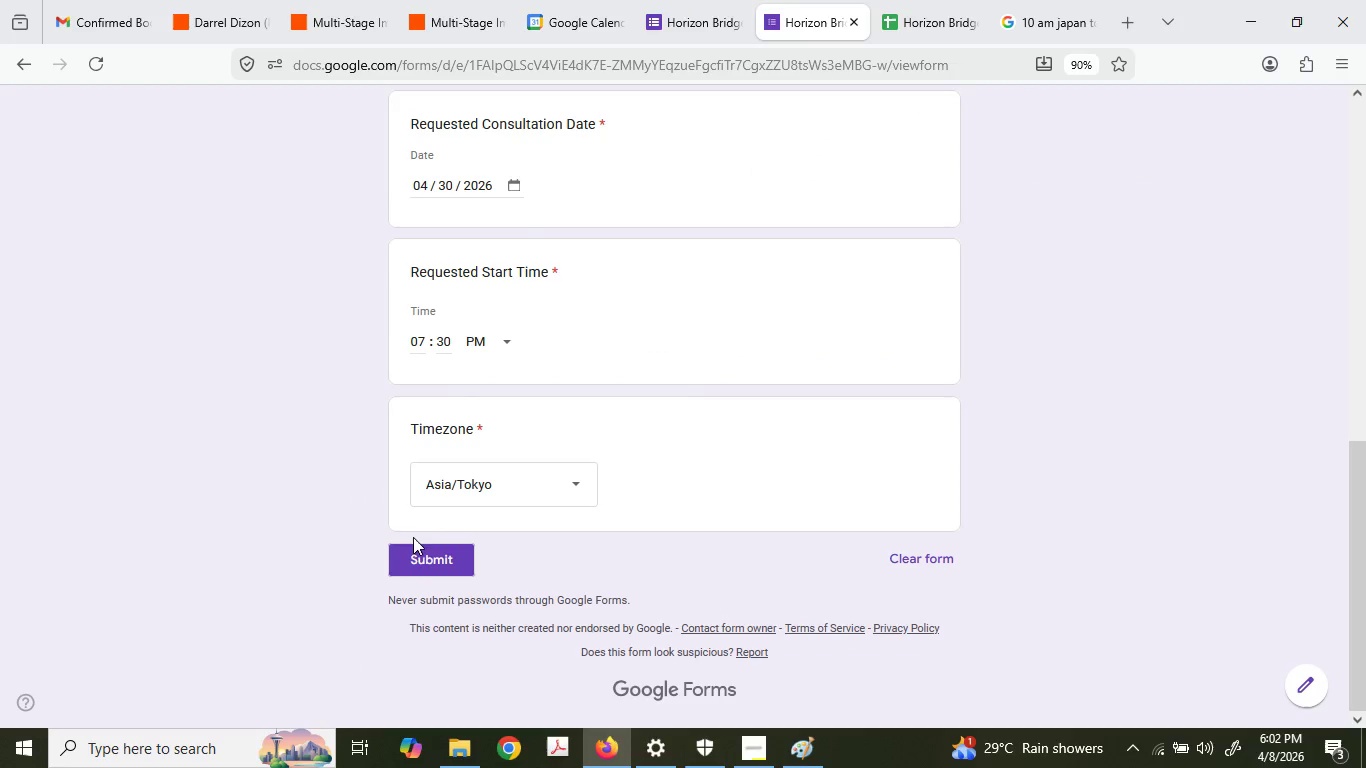 
scroll: coordinate [412, 508], scroll_direction: none, amount: 0.0
 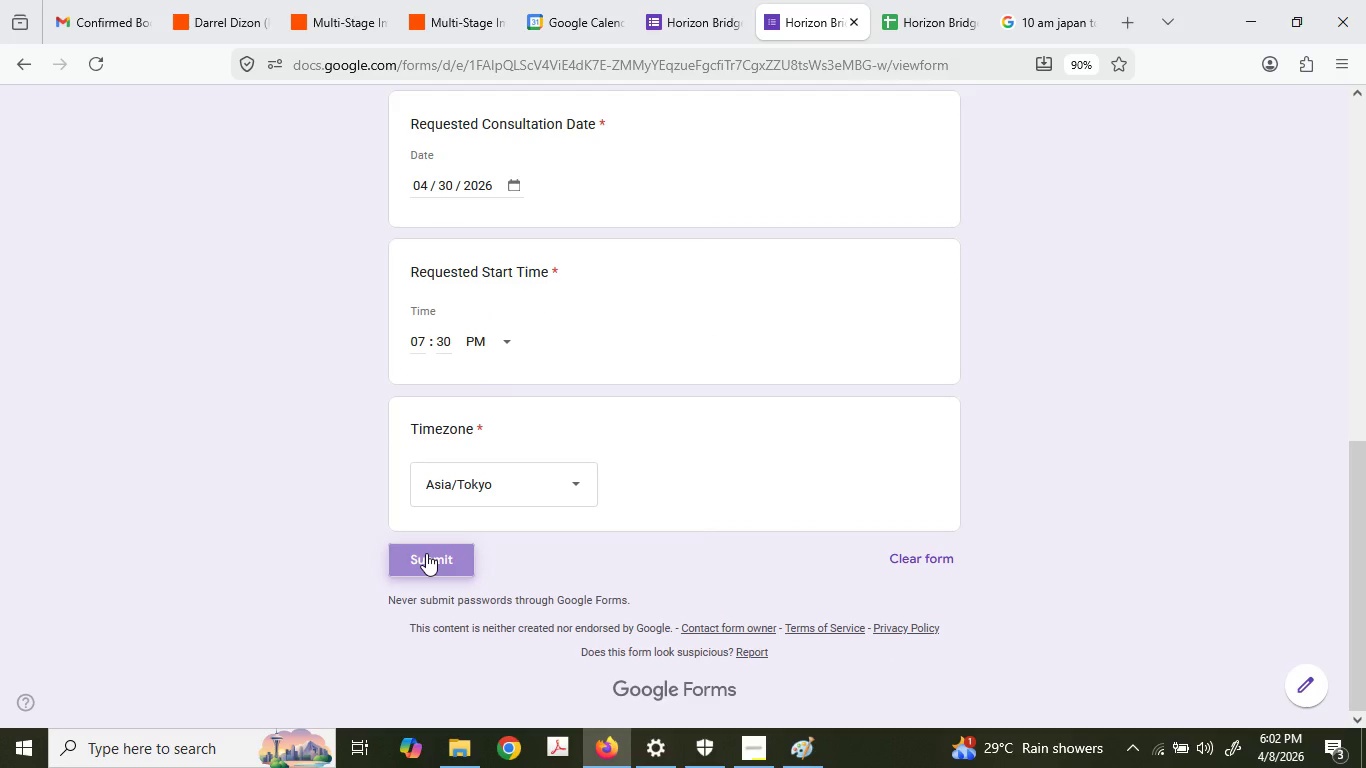 
left_click([426, 553])
 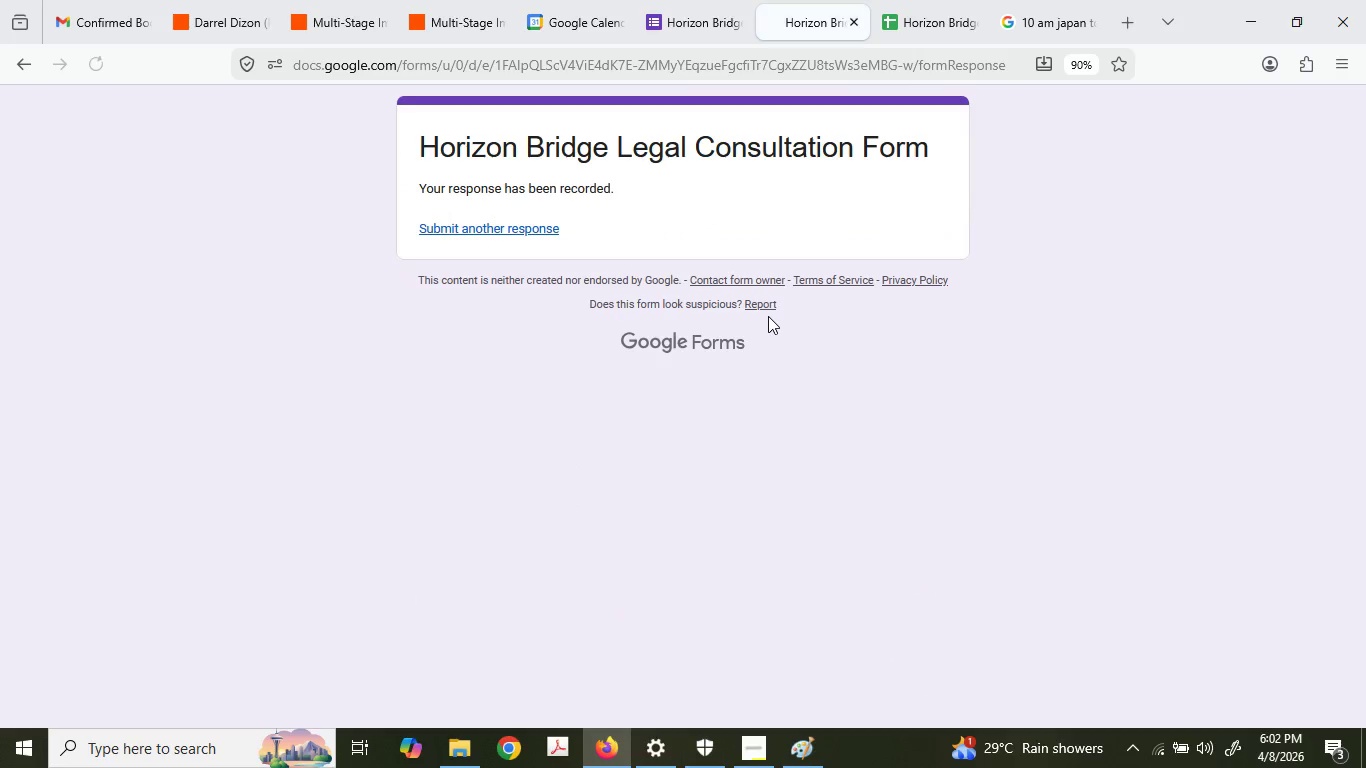 
left_click([685, 0])
 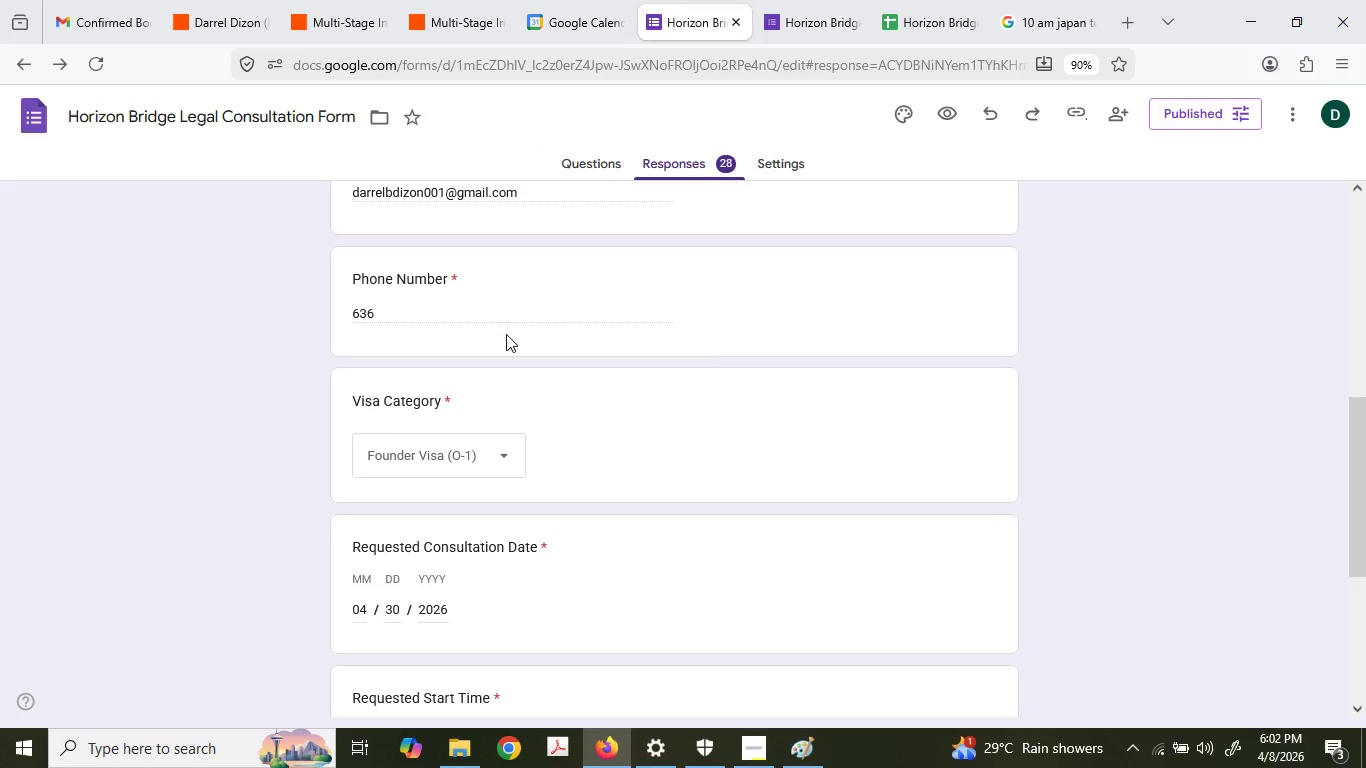 
scroll: coordinate [504, 331], scroll_direction: up, amount: 9.0
 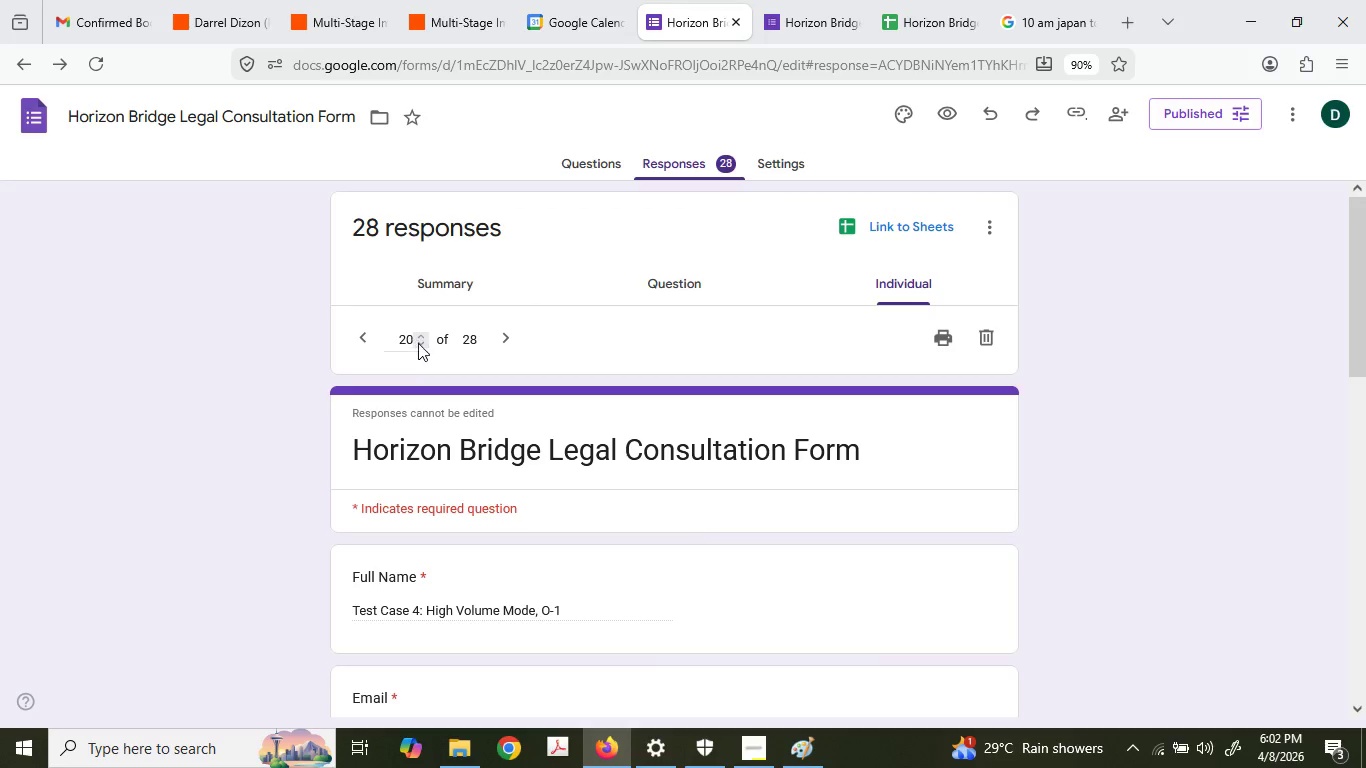 
double_click([421, 336])
 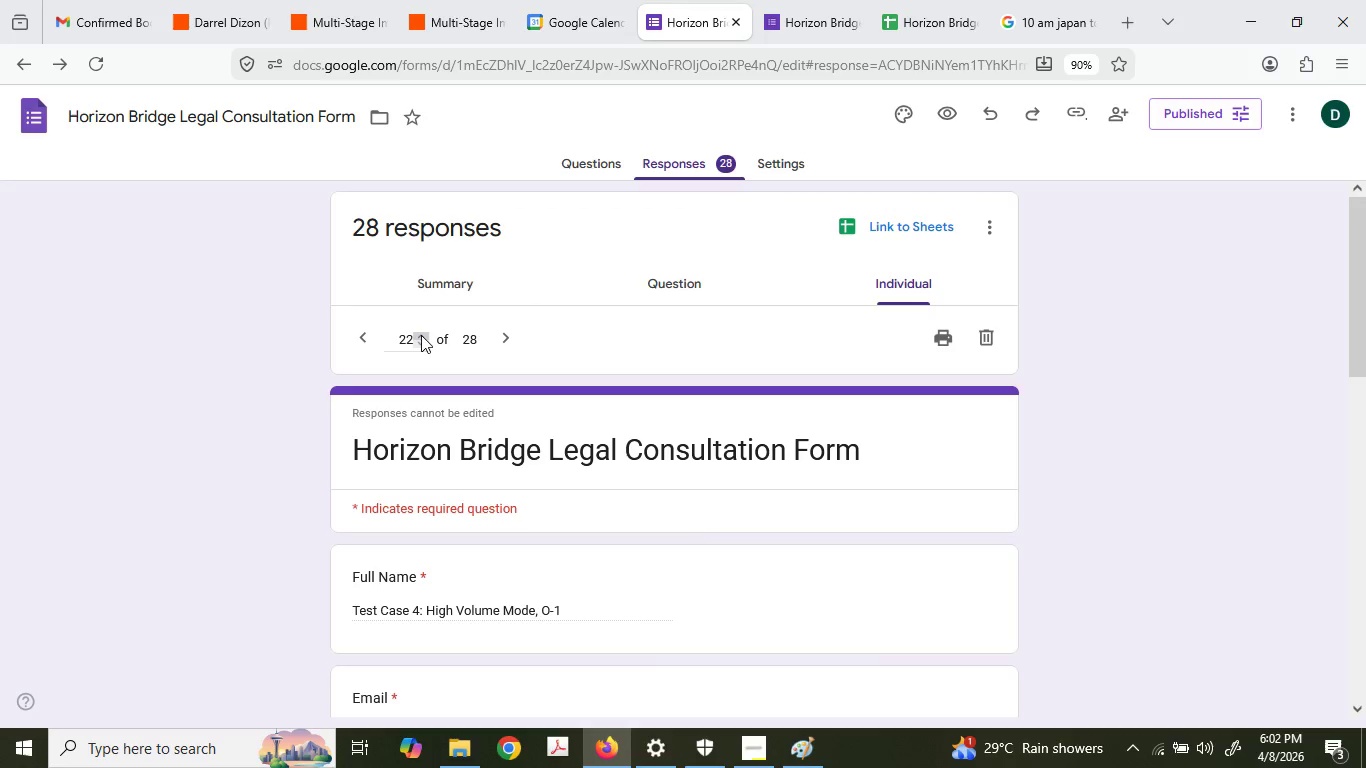 
triple_click([421, 335])
 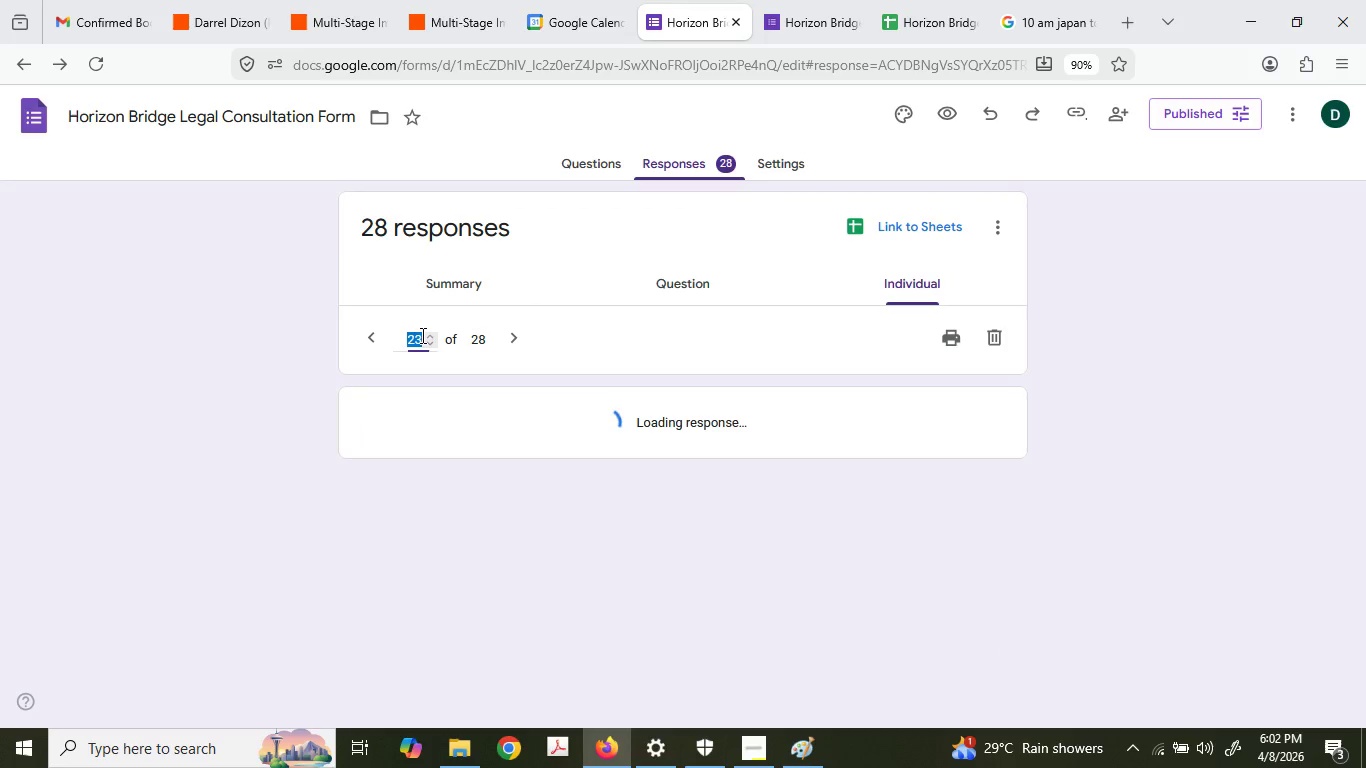 
double_click([421, 335])
 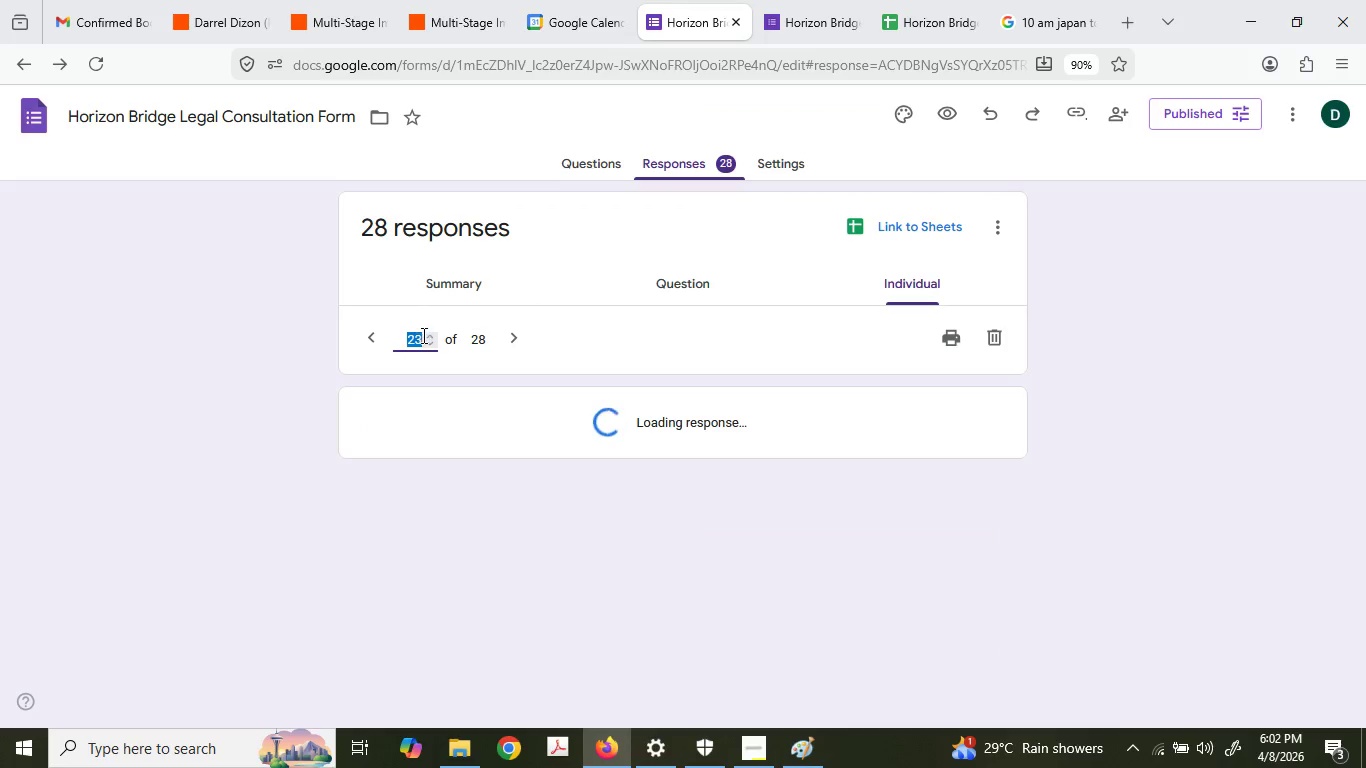 
triple_click([423, 338])
 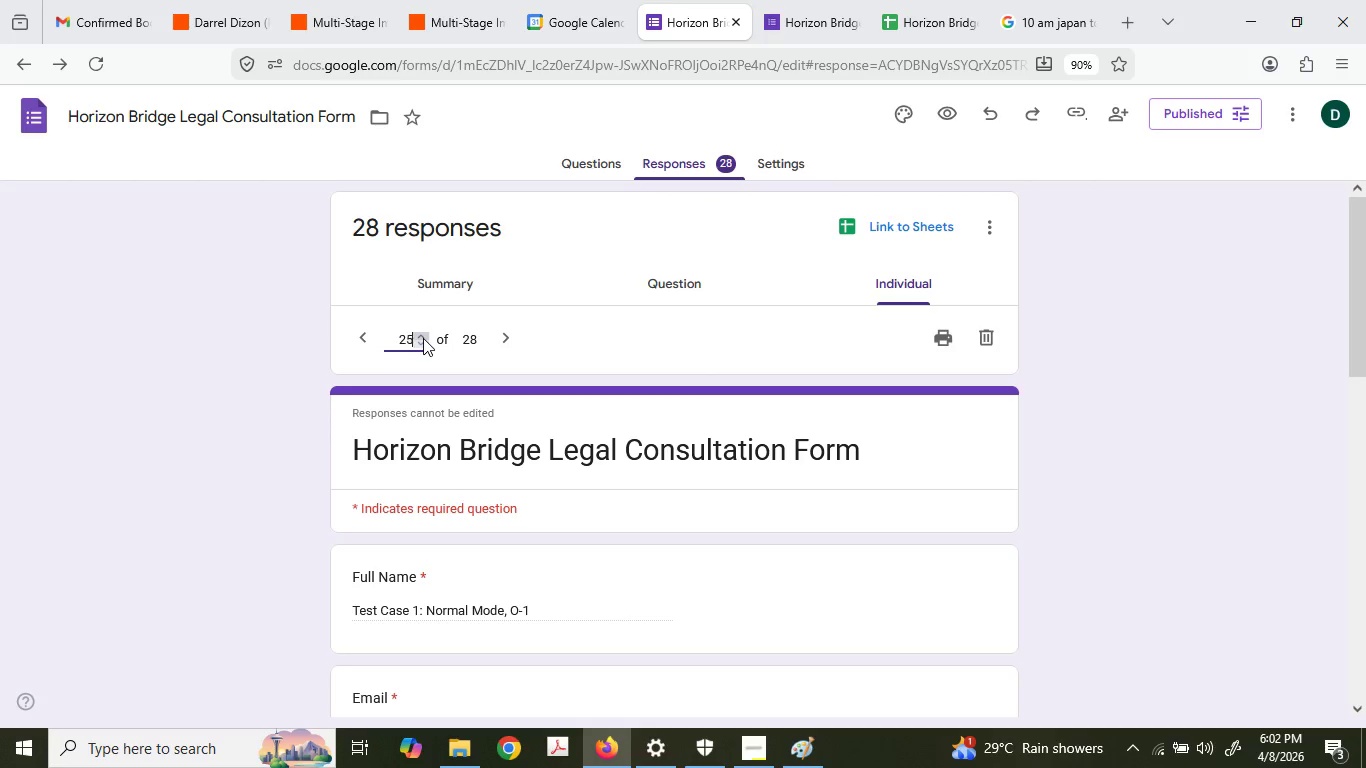 
triple_click([423, 338])
 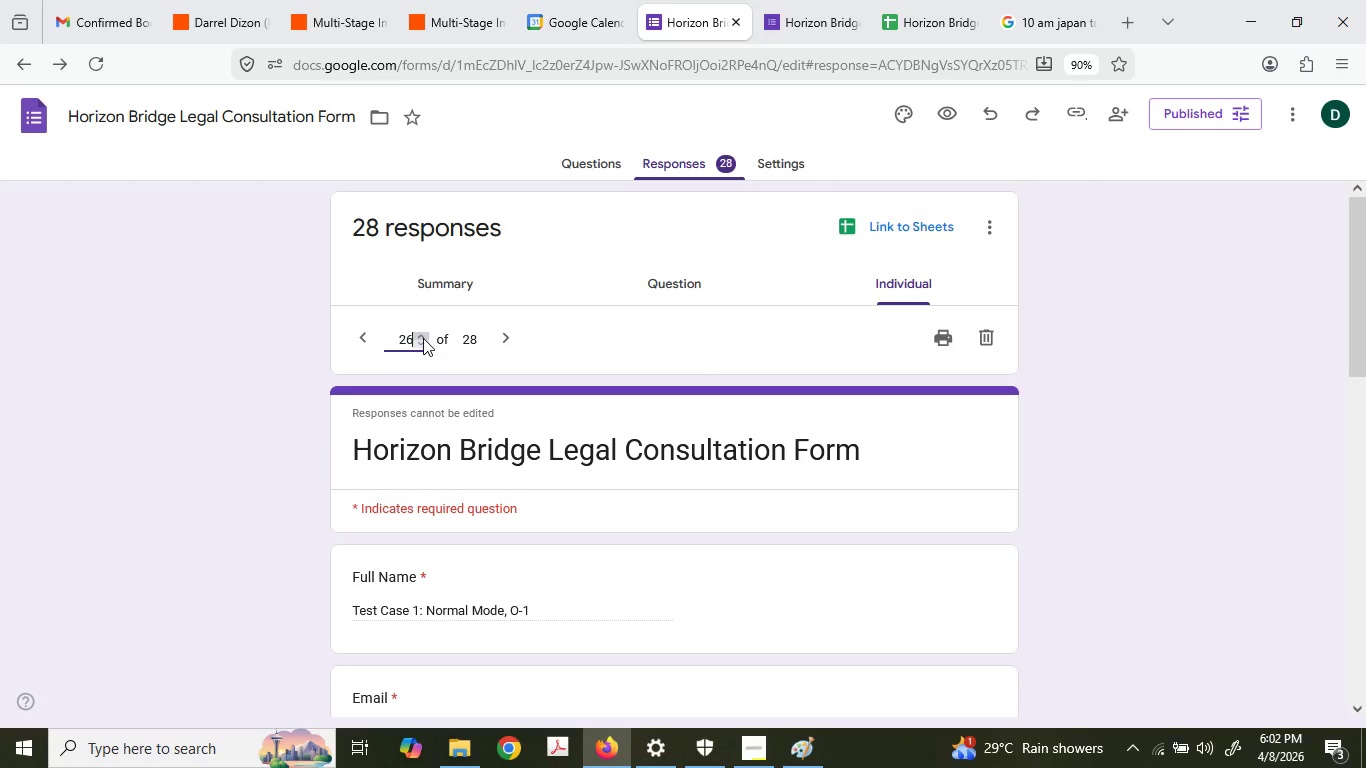 
triple_click([423, 338])
 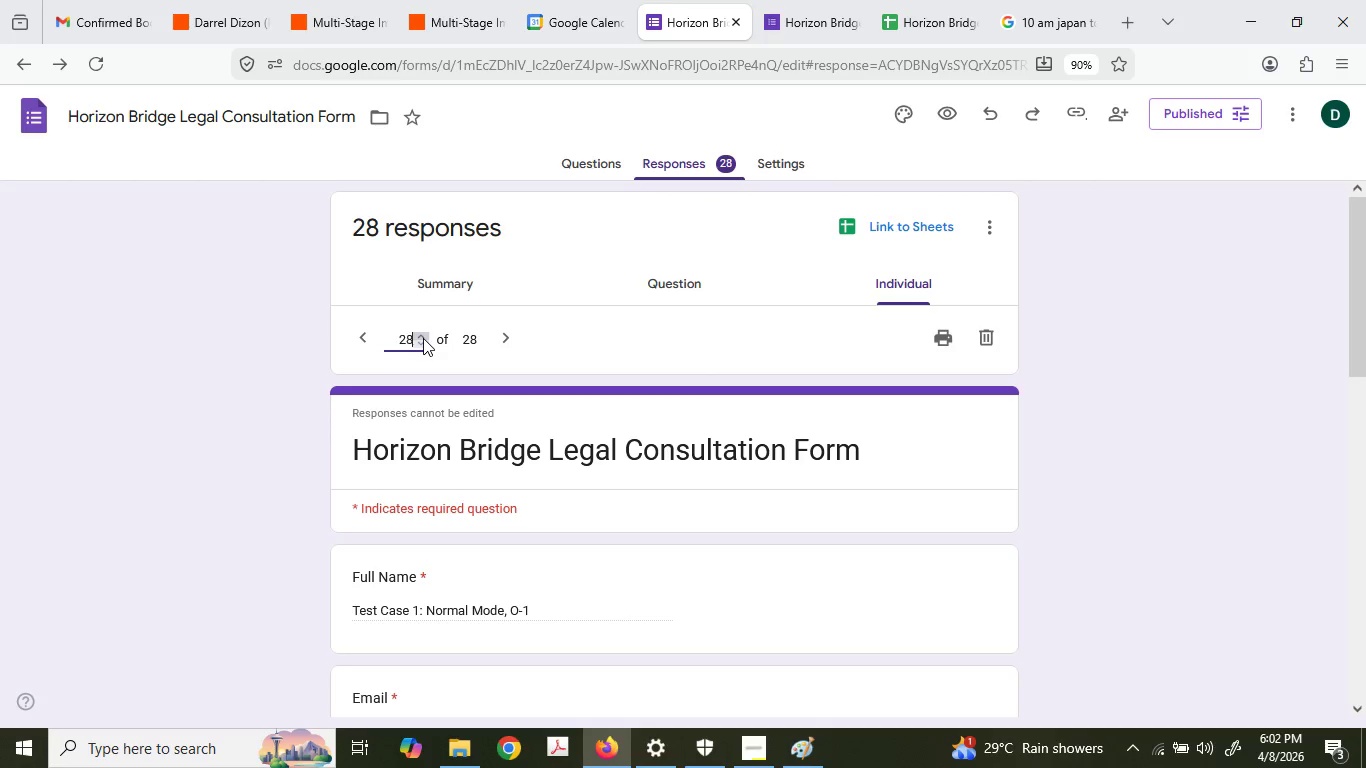 
triple_click([423, 338])
 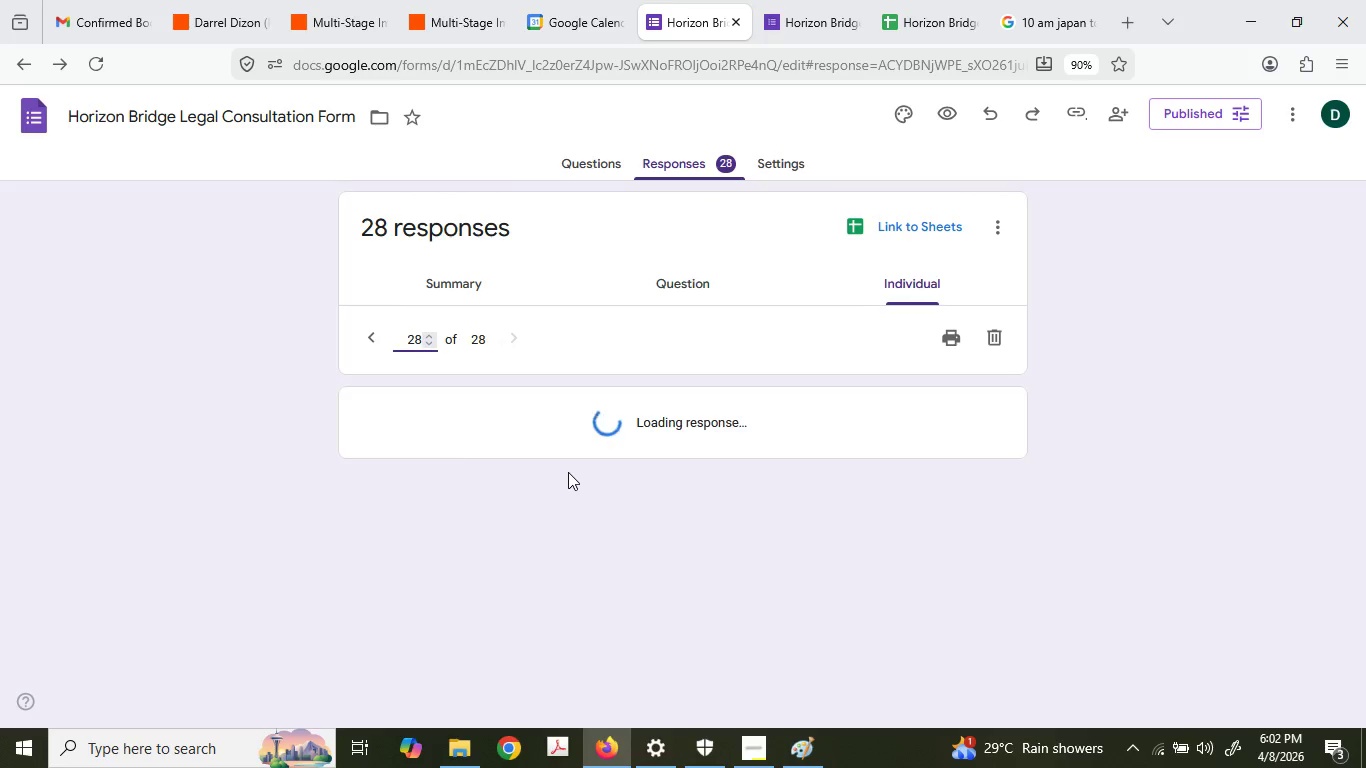 
left_click([479, 289])
 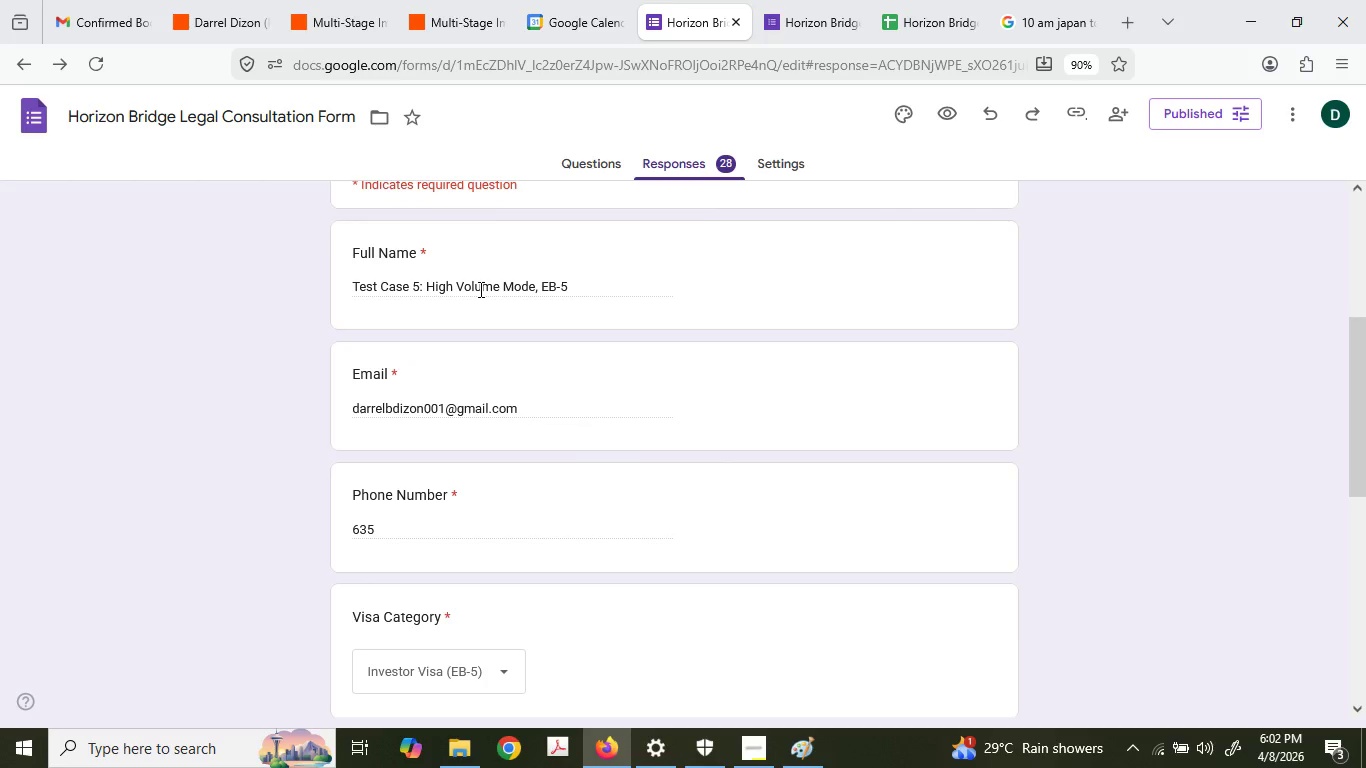 
scroll: coordinate [568, 471], scroll_direction: down, amount: 3.0
 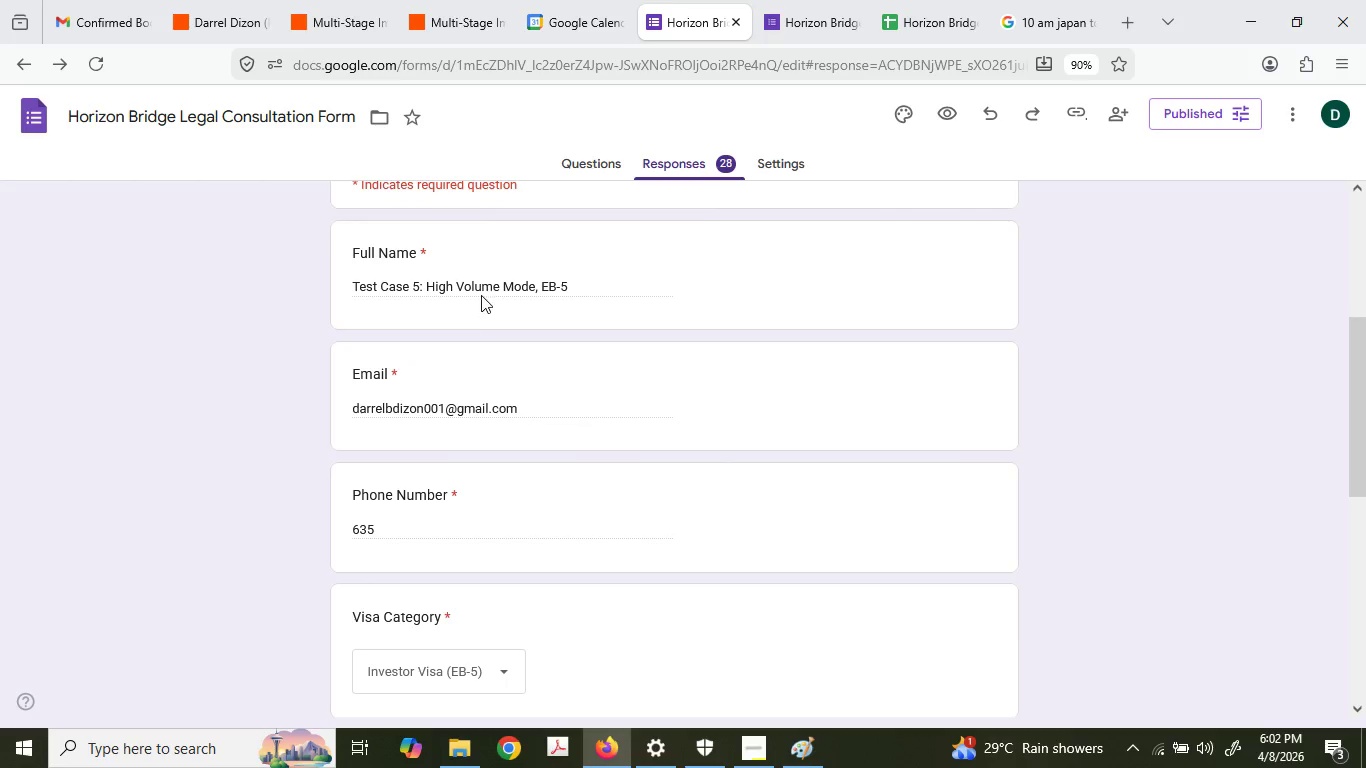 
double_click([479, 289])
 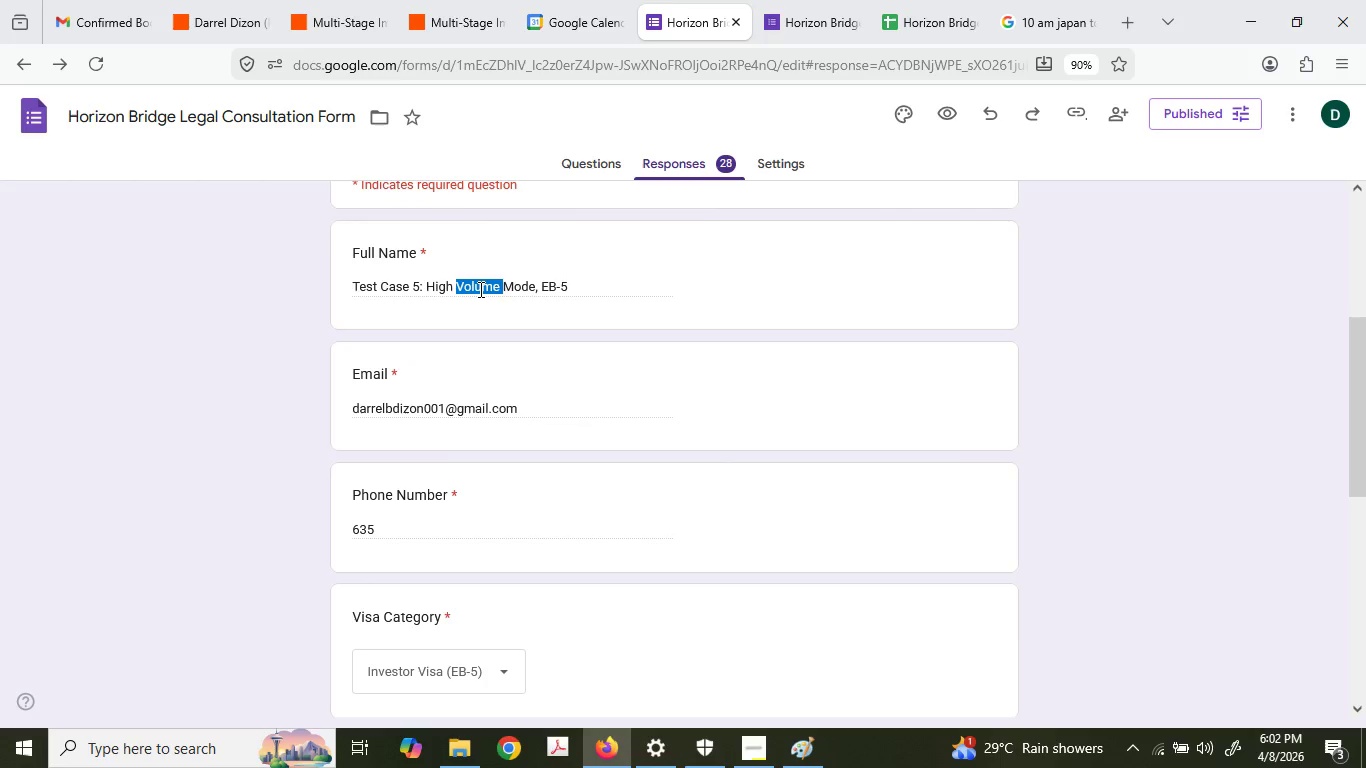 
triple_click([479, 289])
 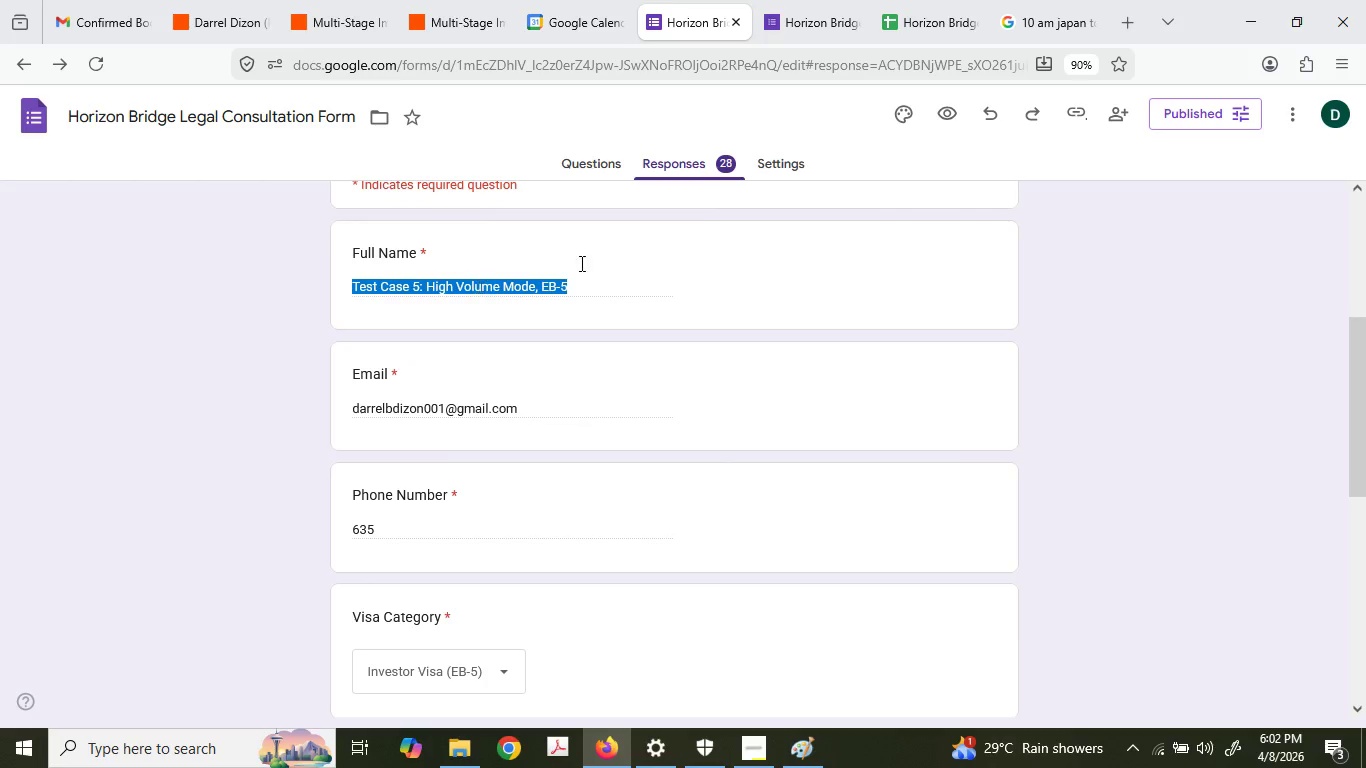 
key(Control+C)
 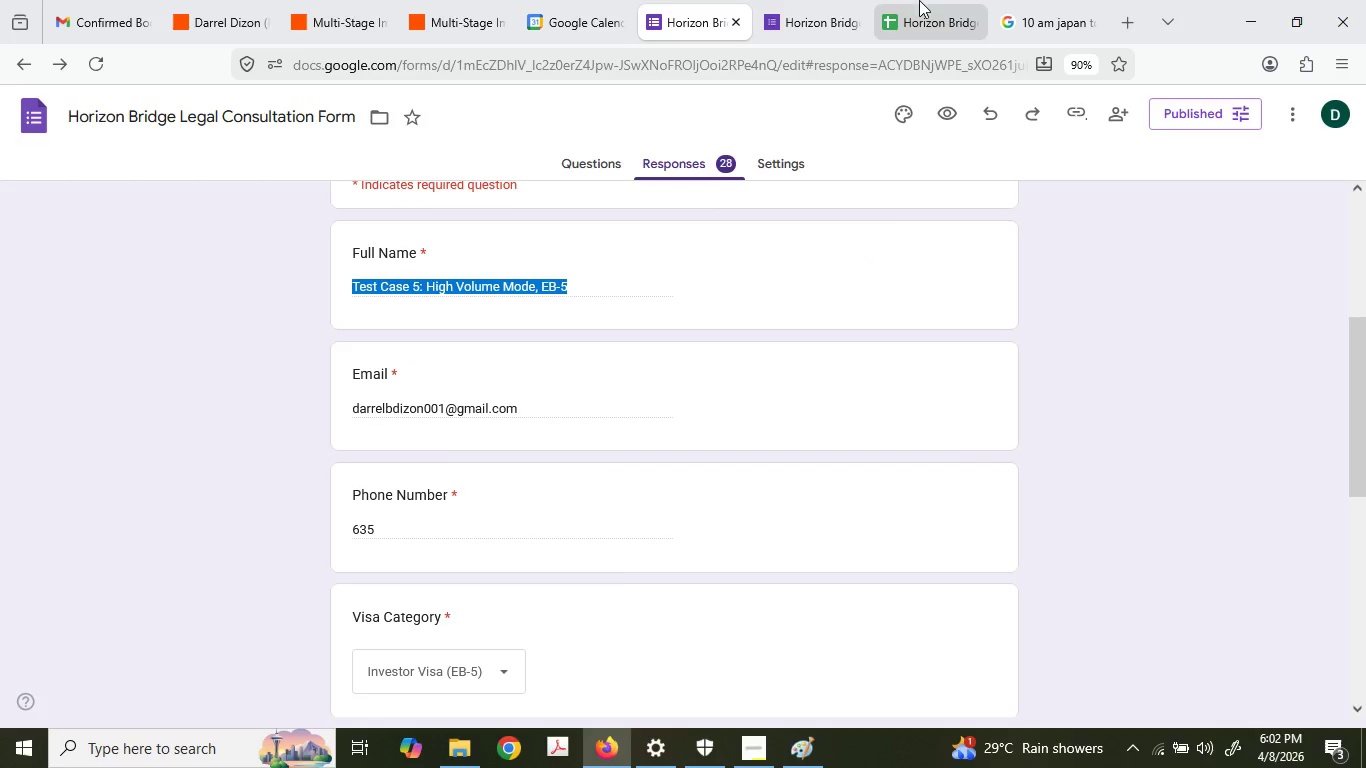 
left_click([929, 0])
 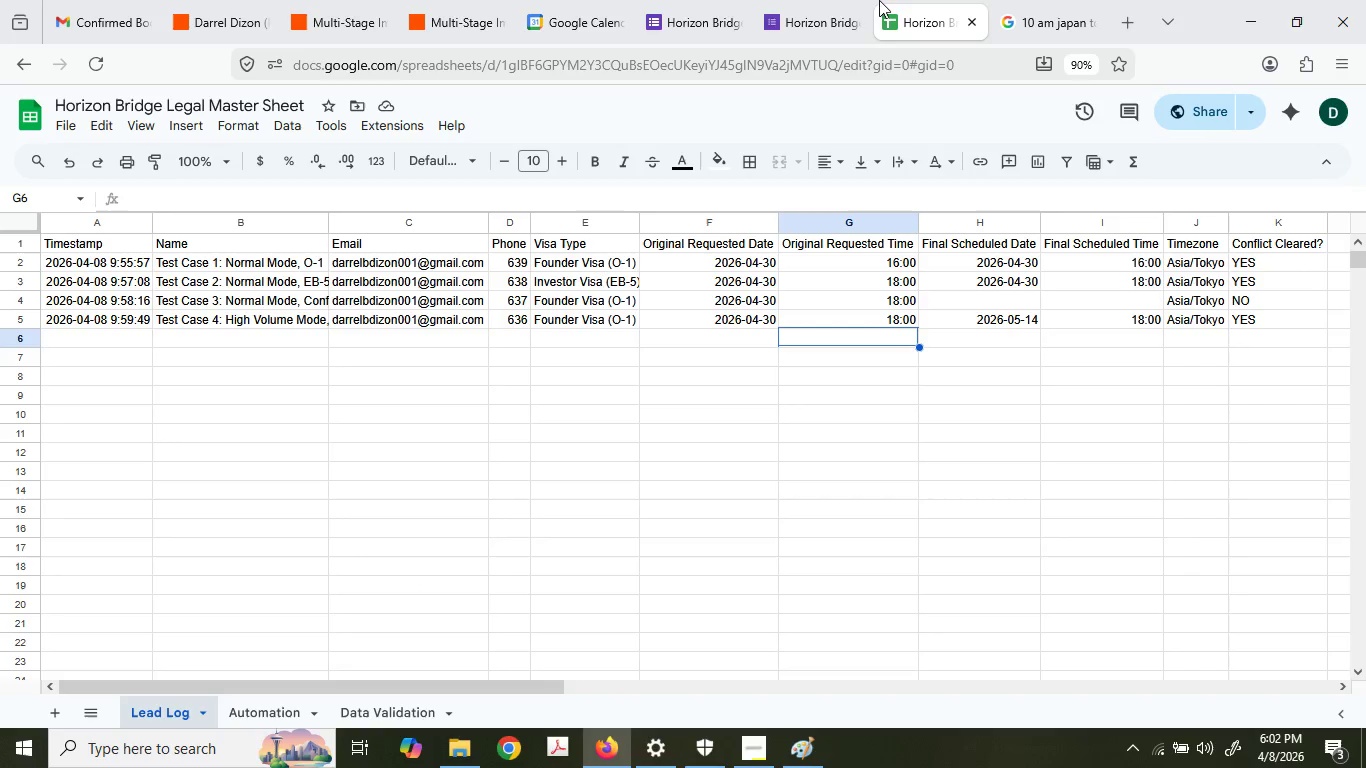 
double_click([871, 0])
 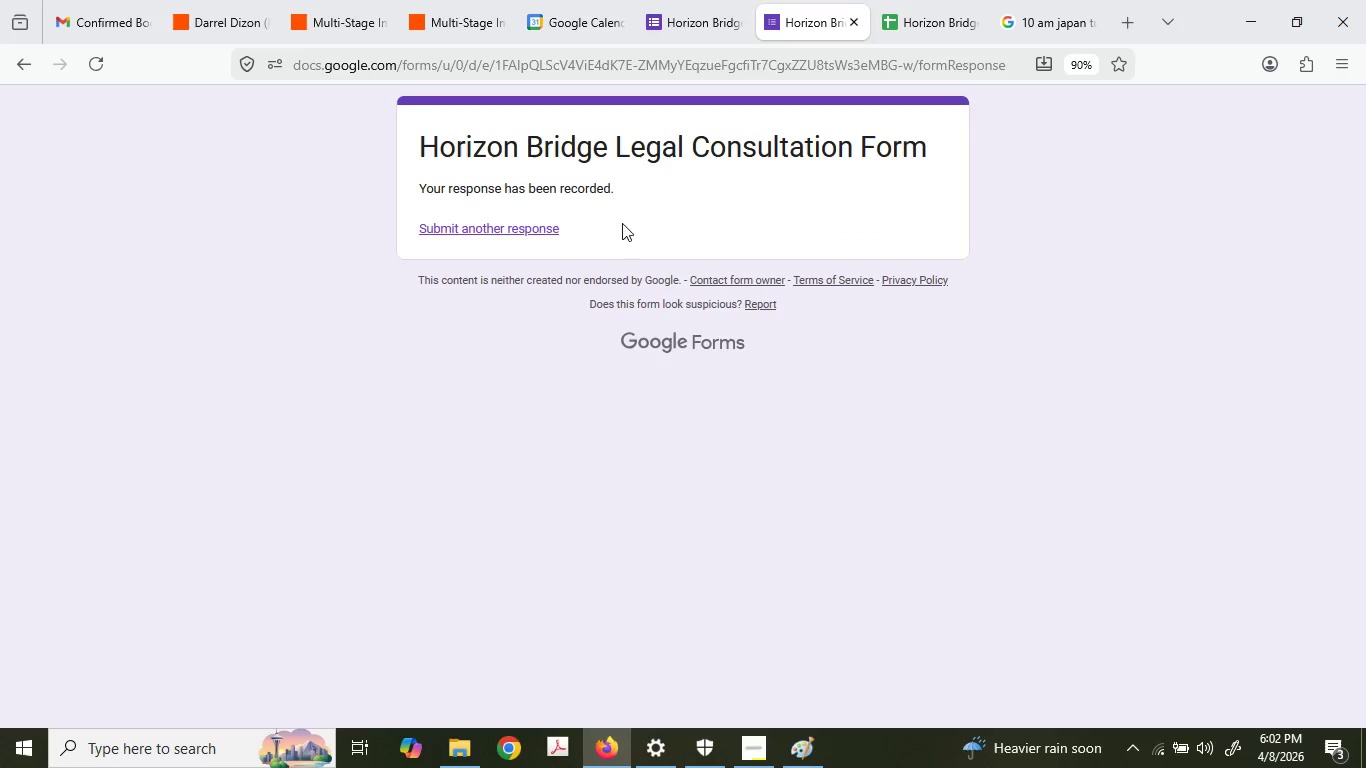 
left_click([493, 229])
 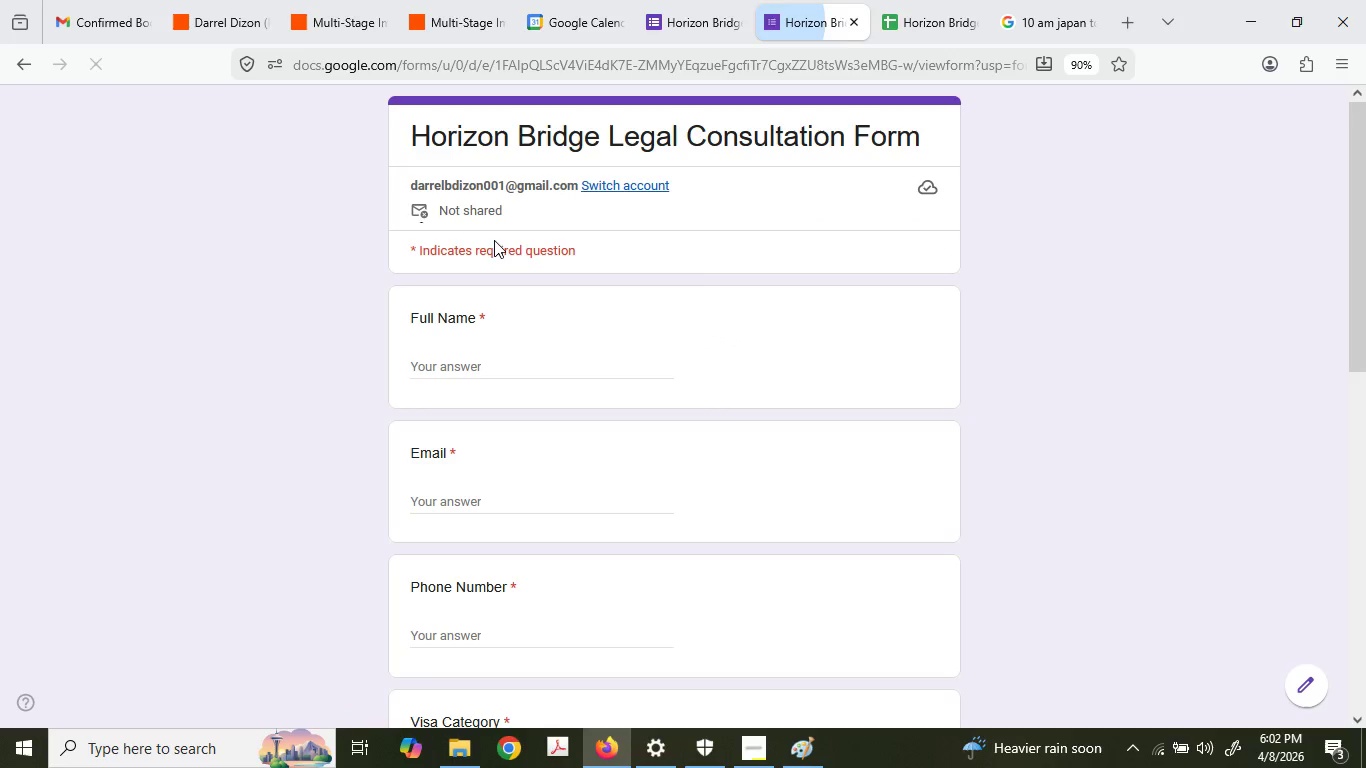 
left_click([452, 368])
 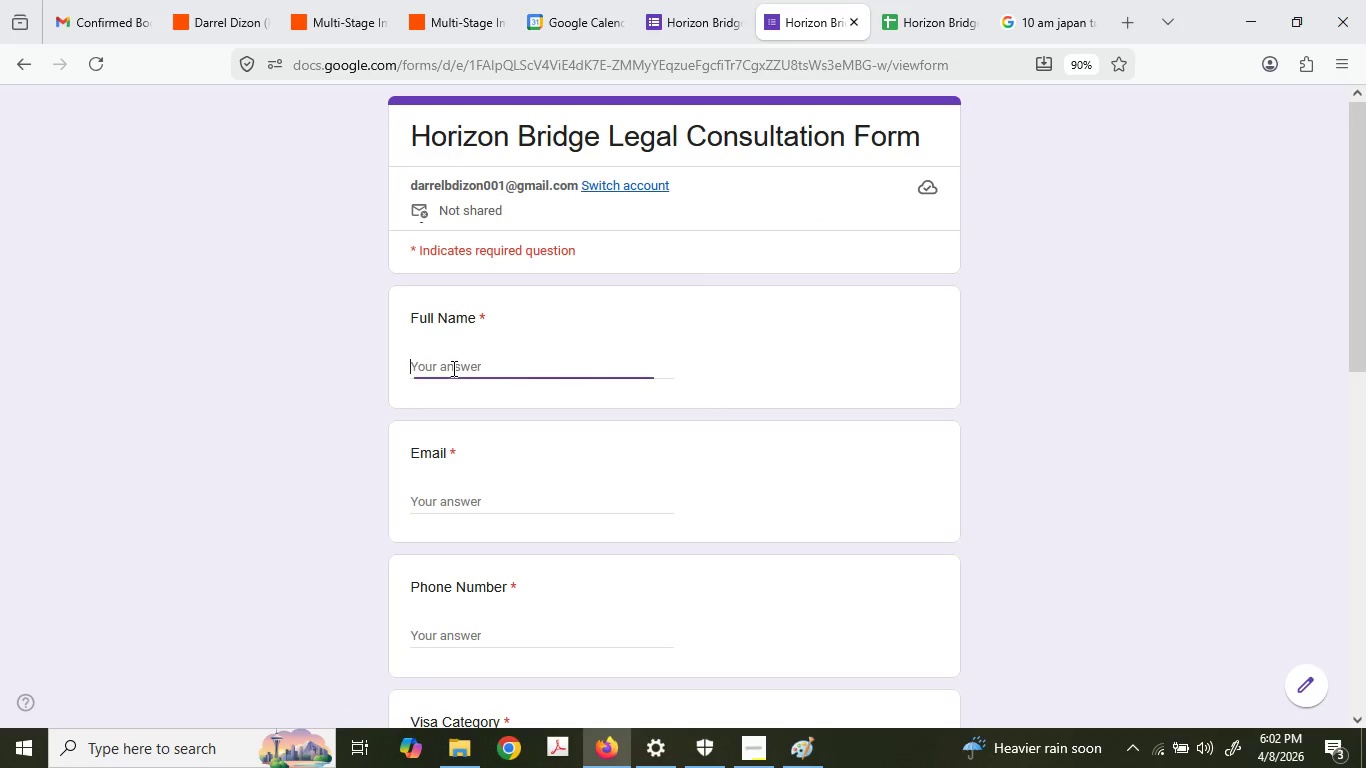 
key(Control+ControlLeft)
 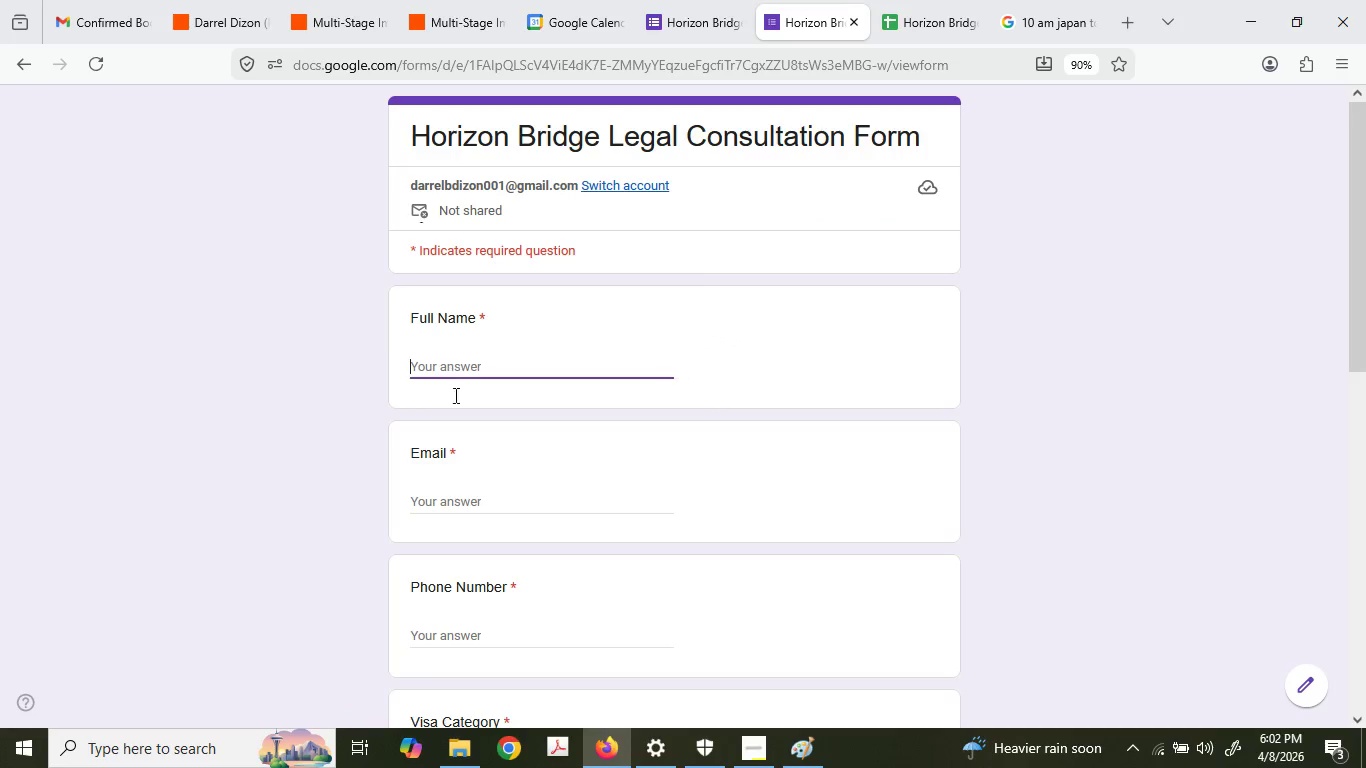 
key(Control+V)
 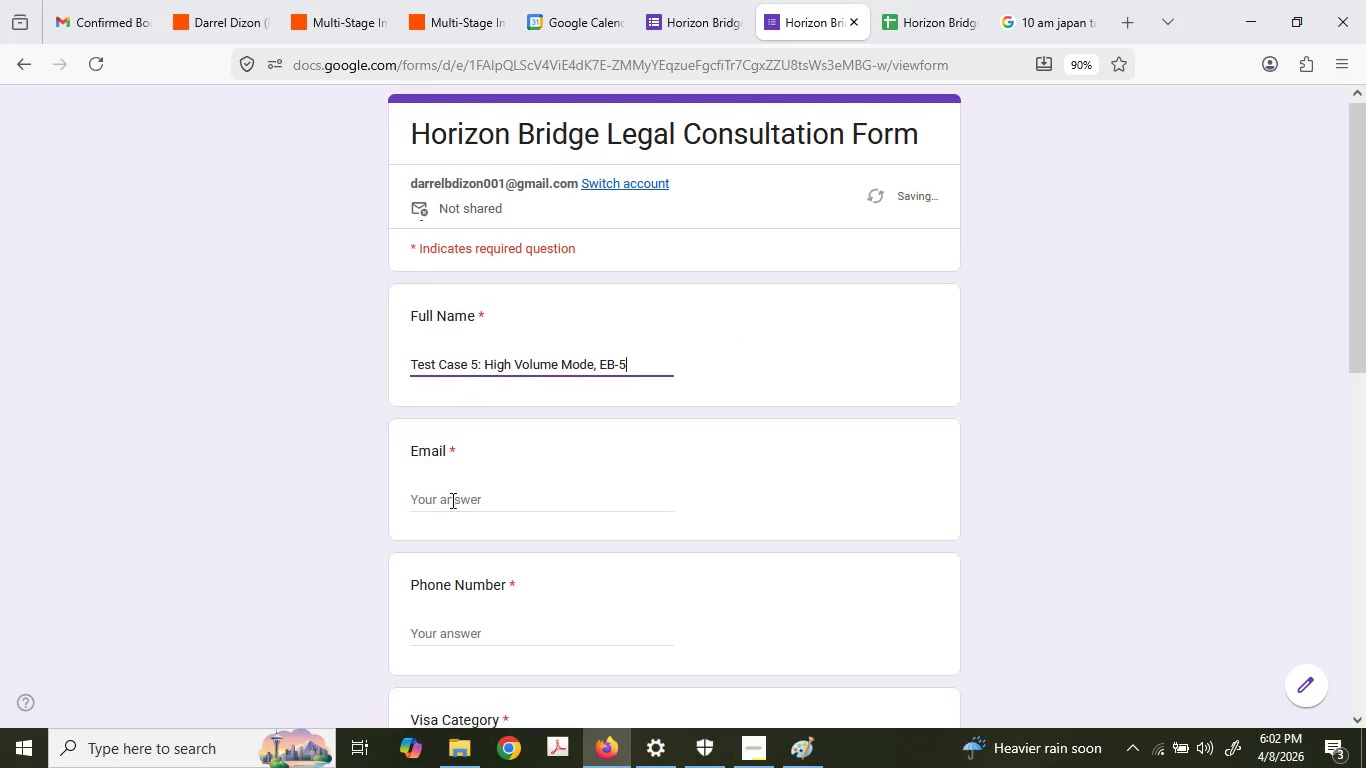 
left_click([779, 0])
 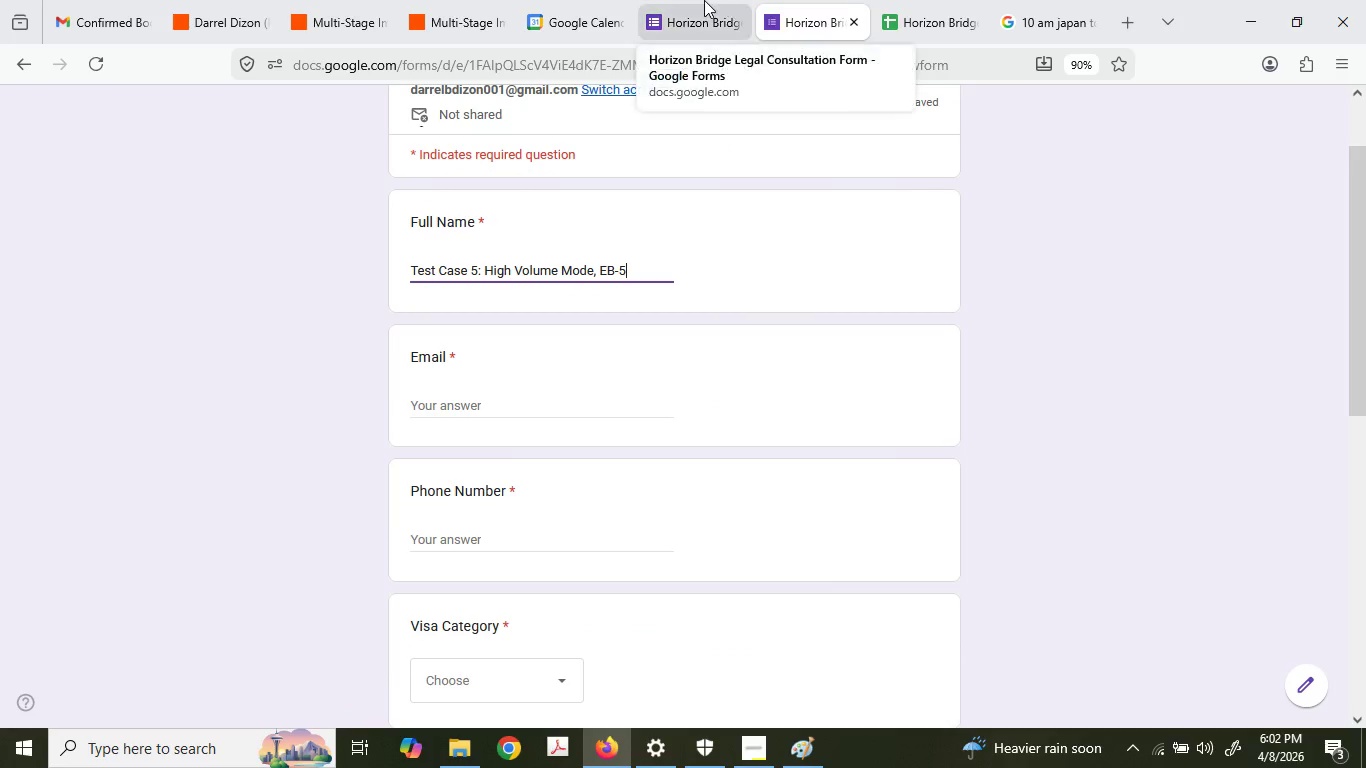 
scroll: coordinate [451, 500], scroll_direction: down, amount: 1.0
 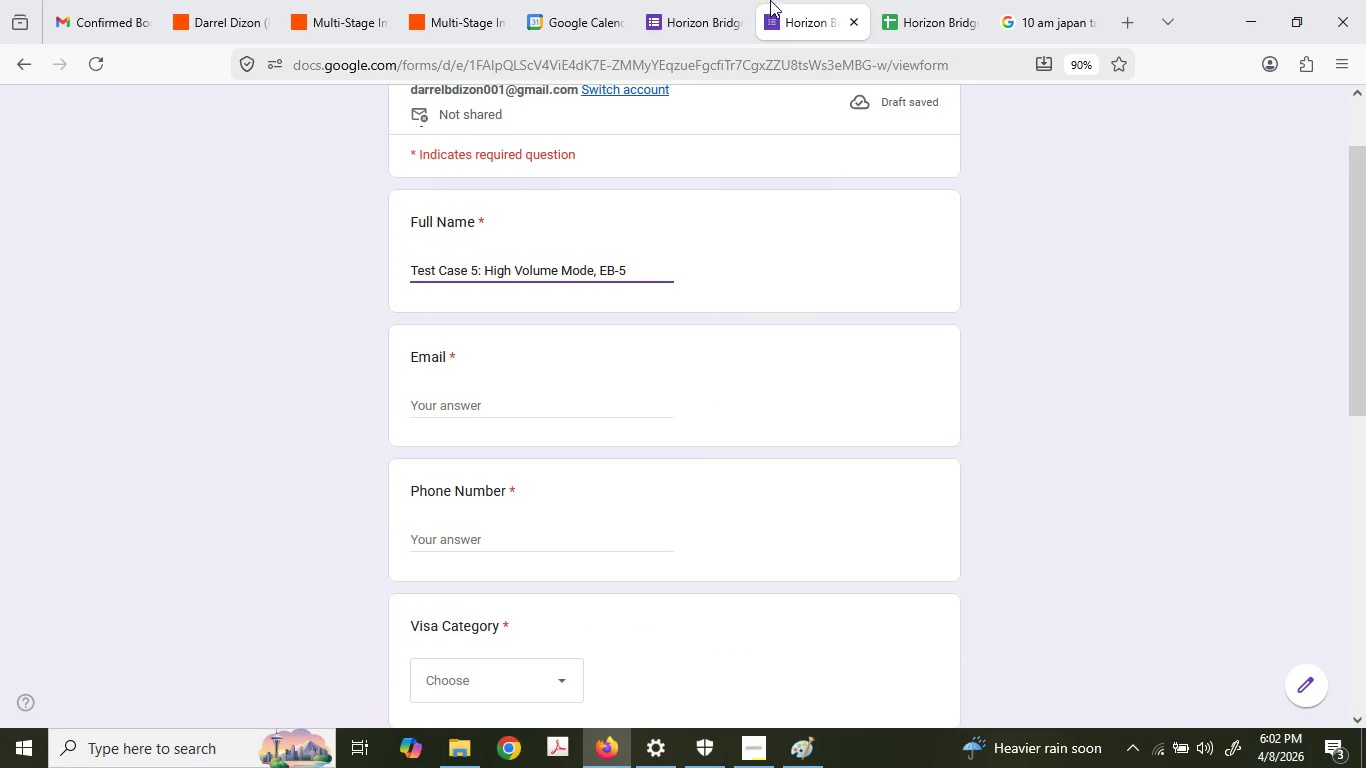 
double_click([704, 0])
 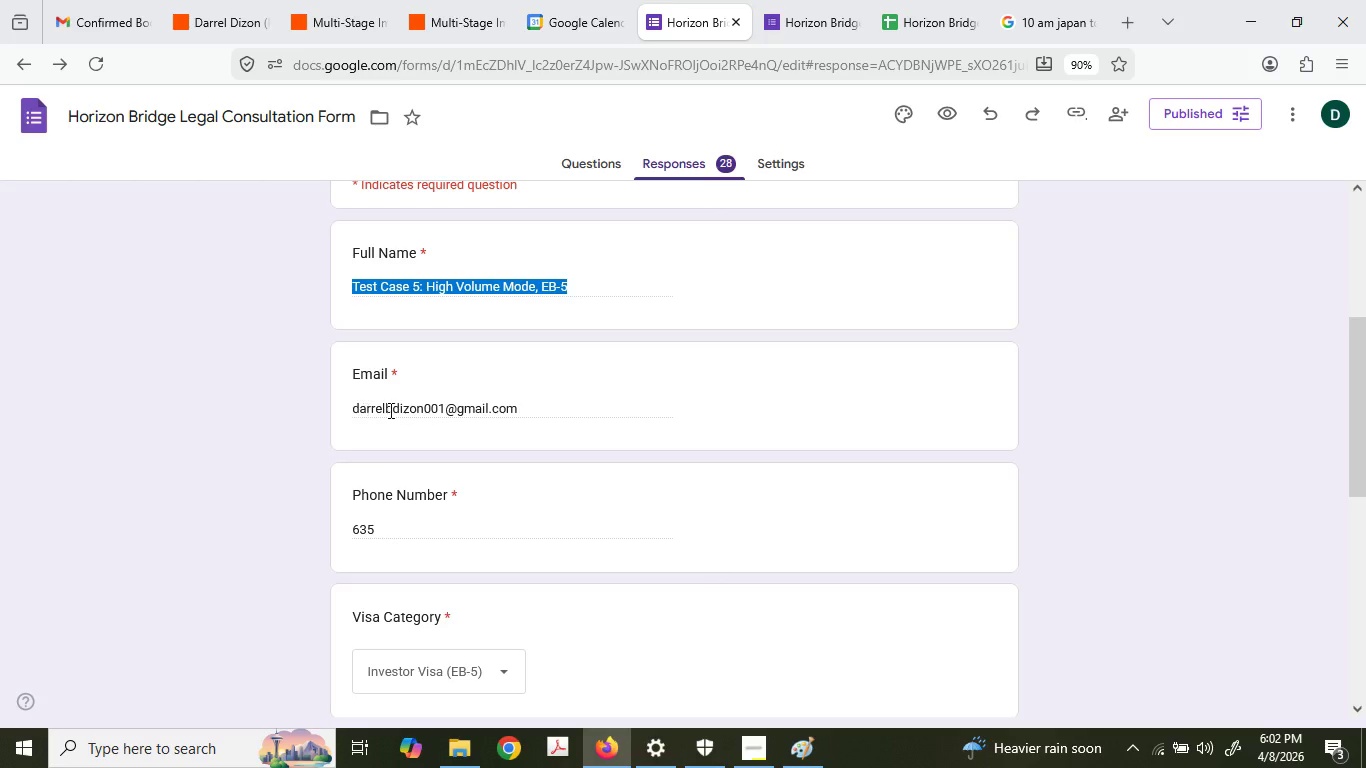 
double_click([389, 410])
 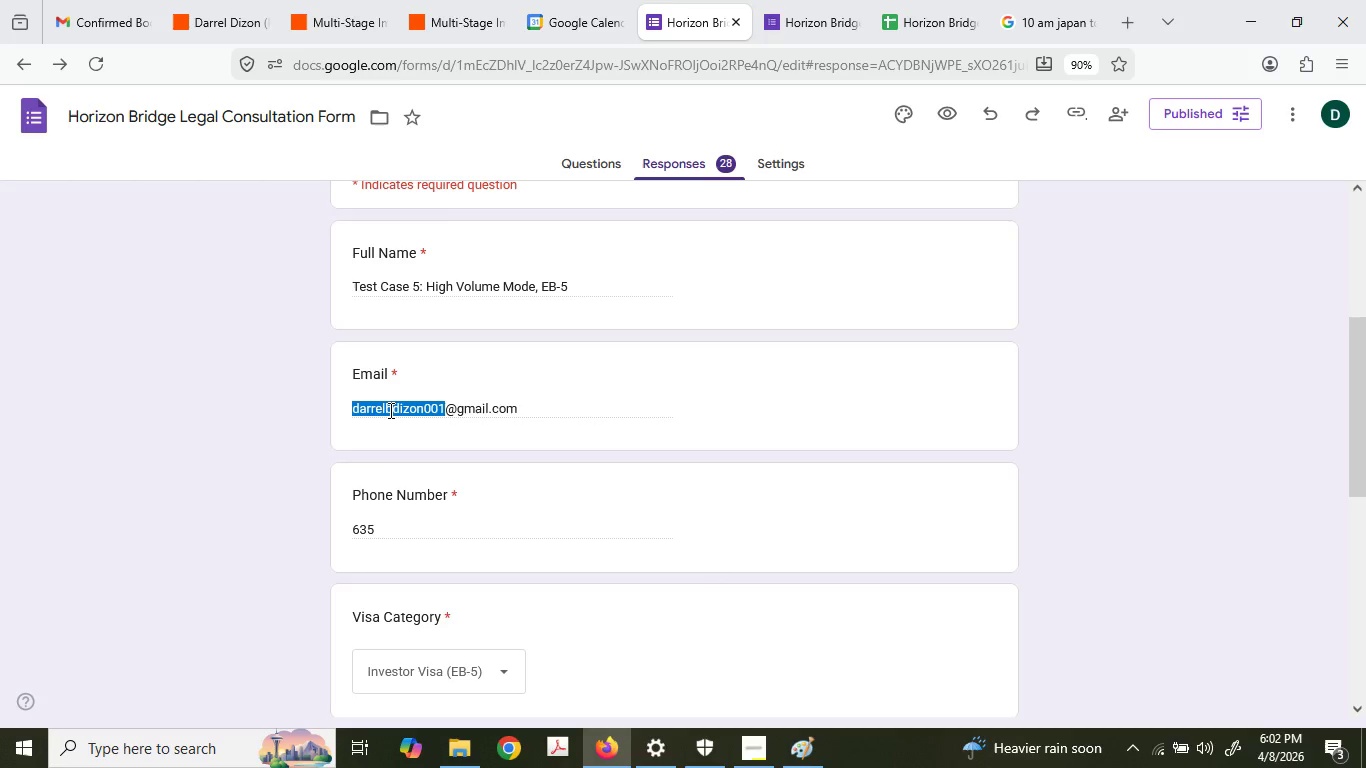 
triple_click([389, 410])
 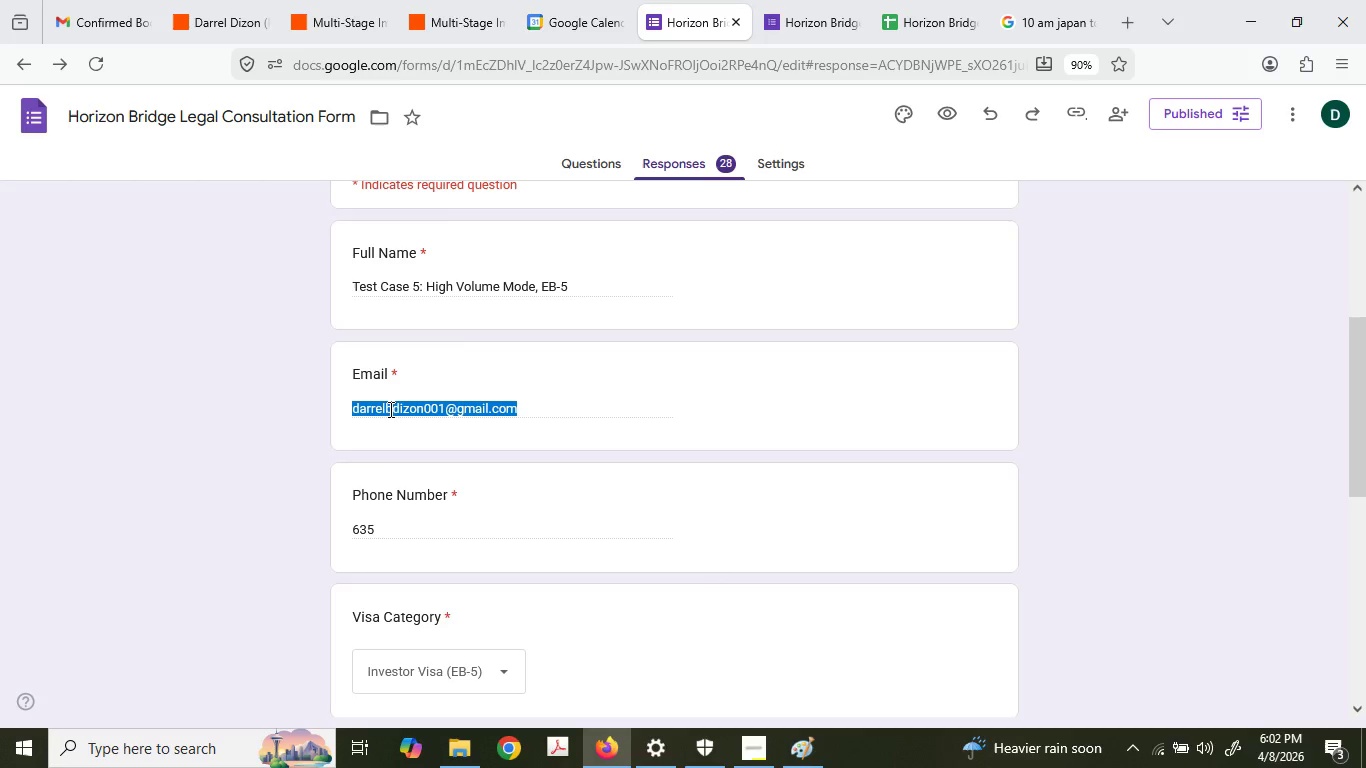 
key(Control+ControlLeft)
 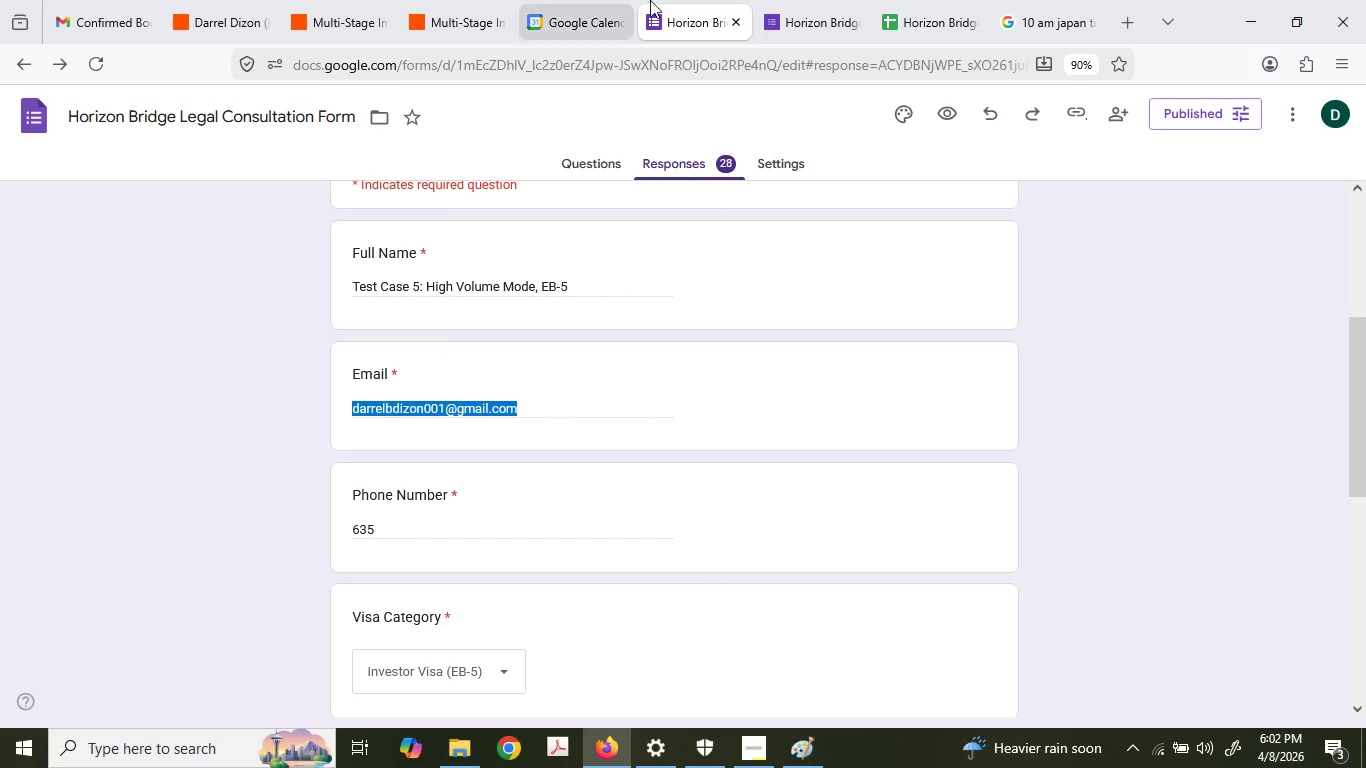 
key(Control+C)
 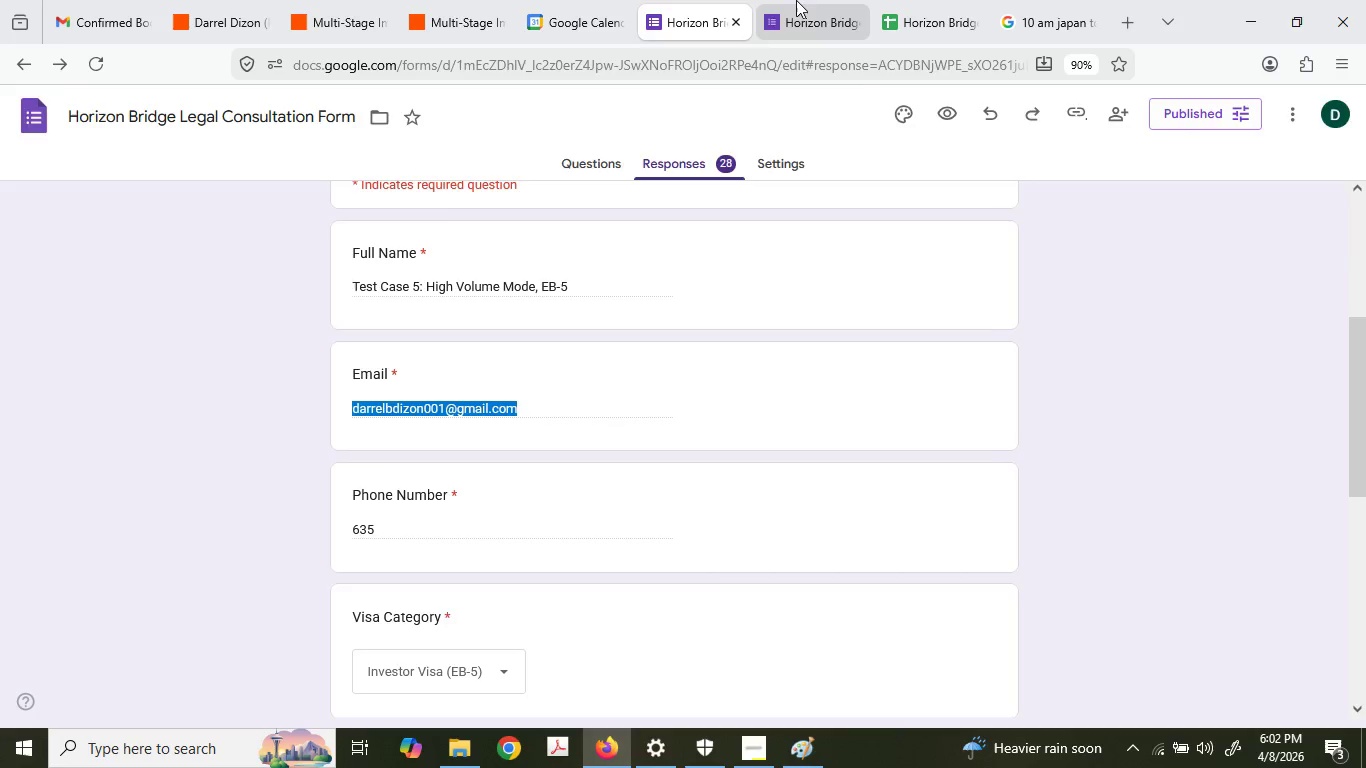 
left_click([800, 0])
 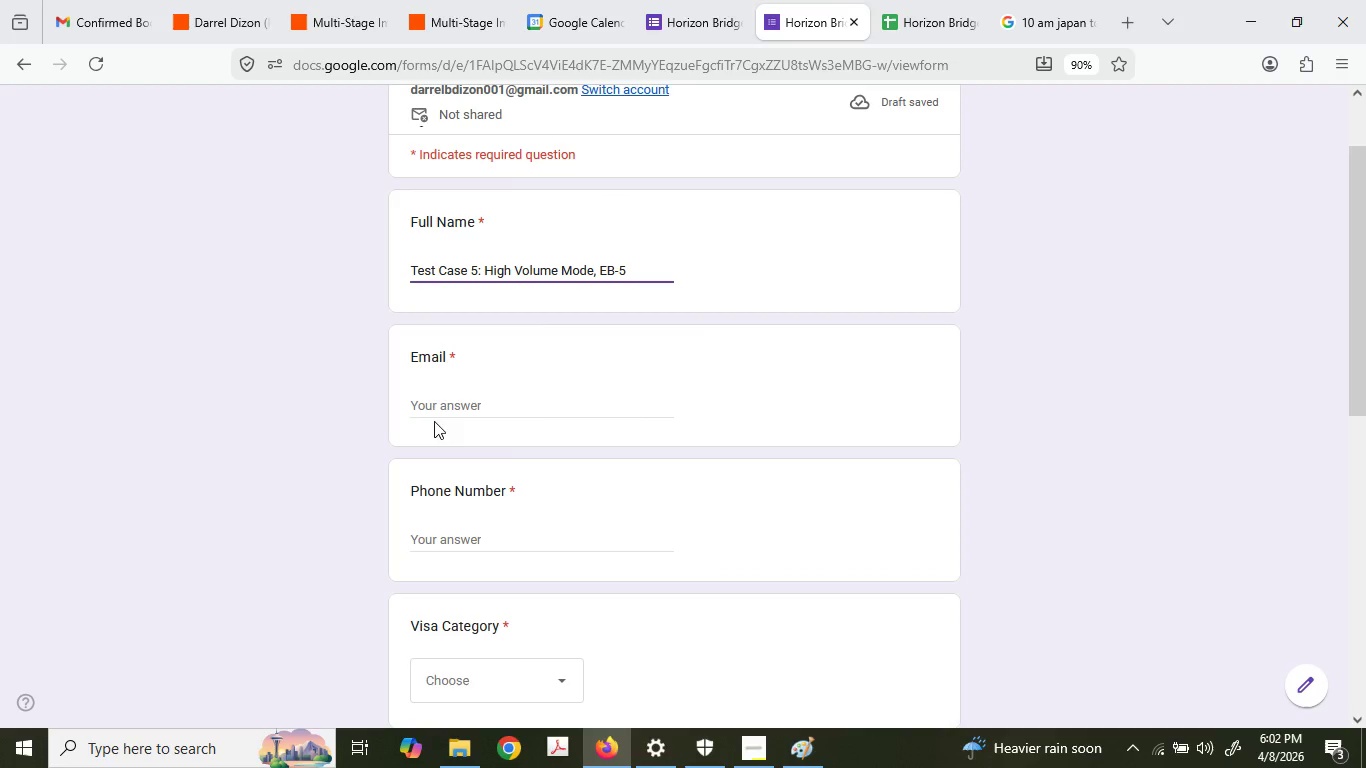 
left_click([435, 405])
 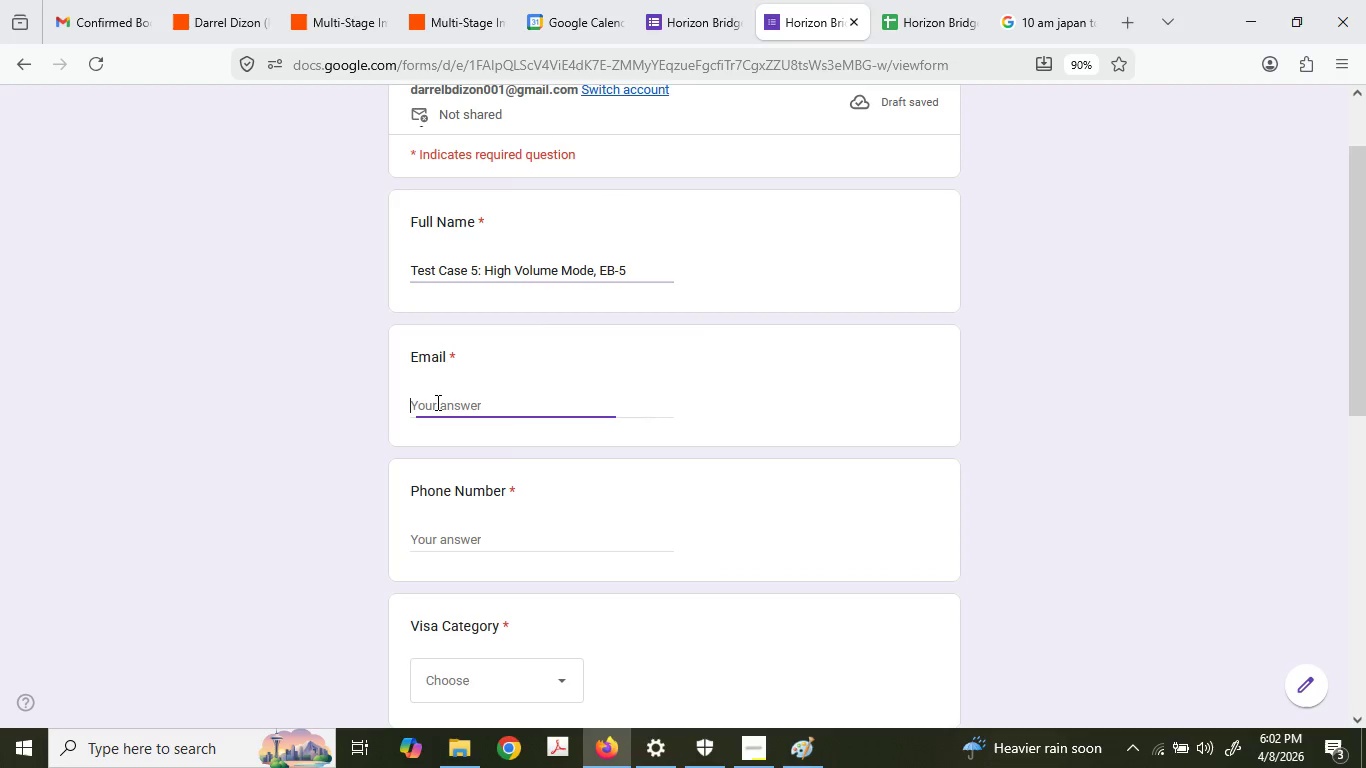 
key(Control+ControlLeft)
 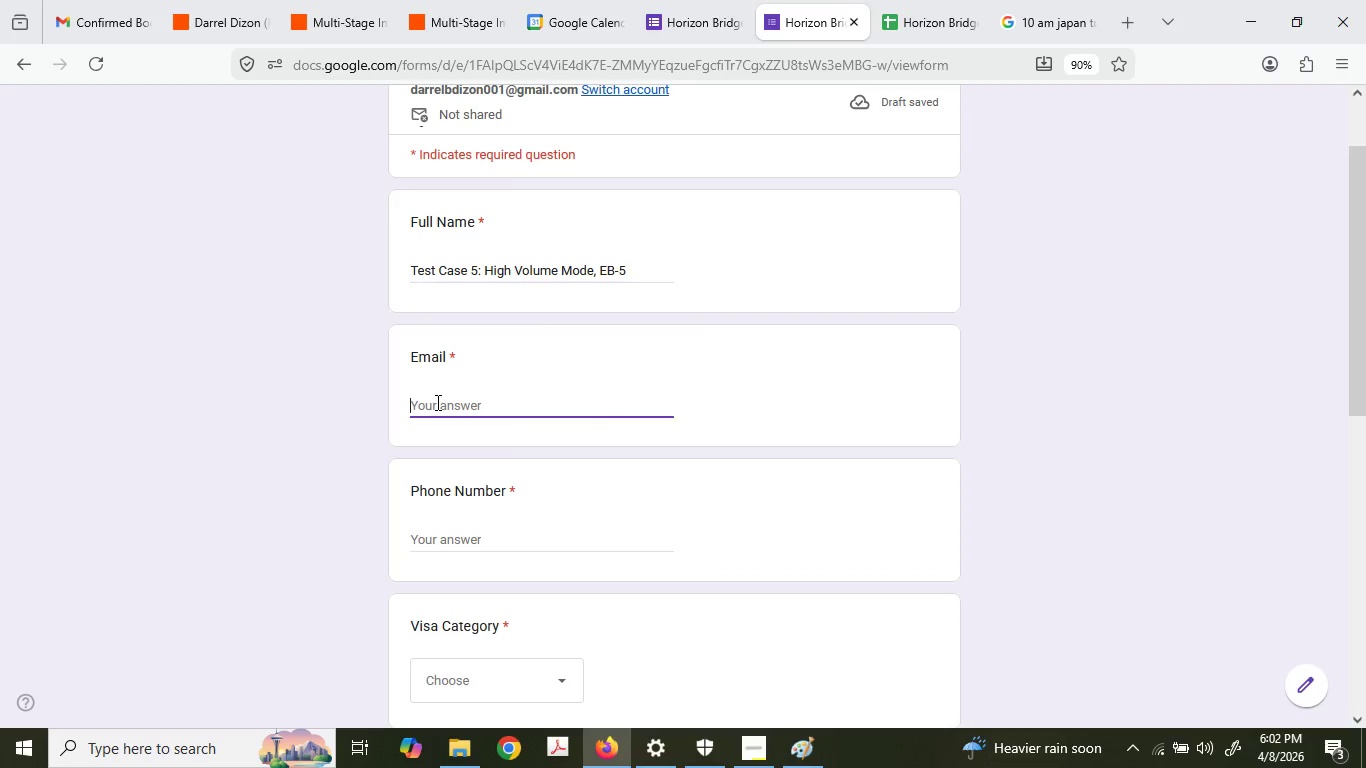 
key(Control+V)
 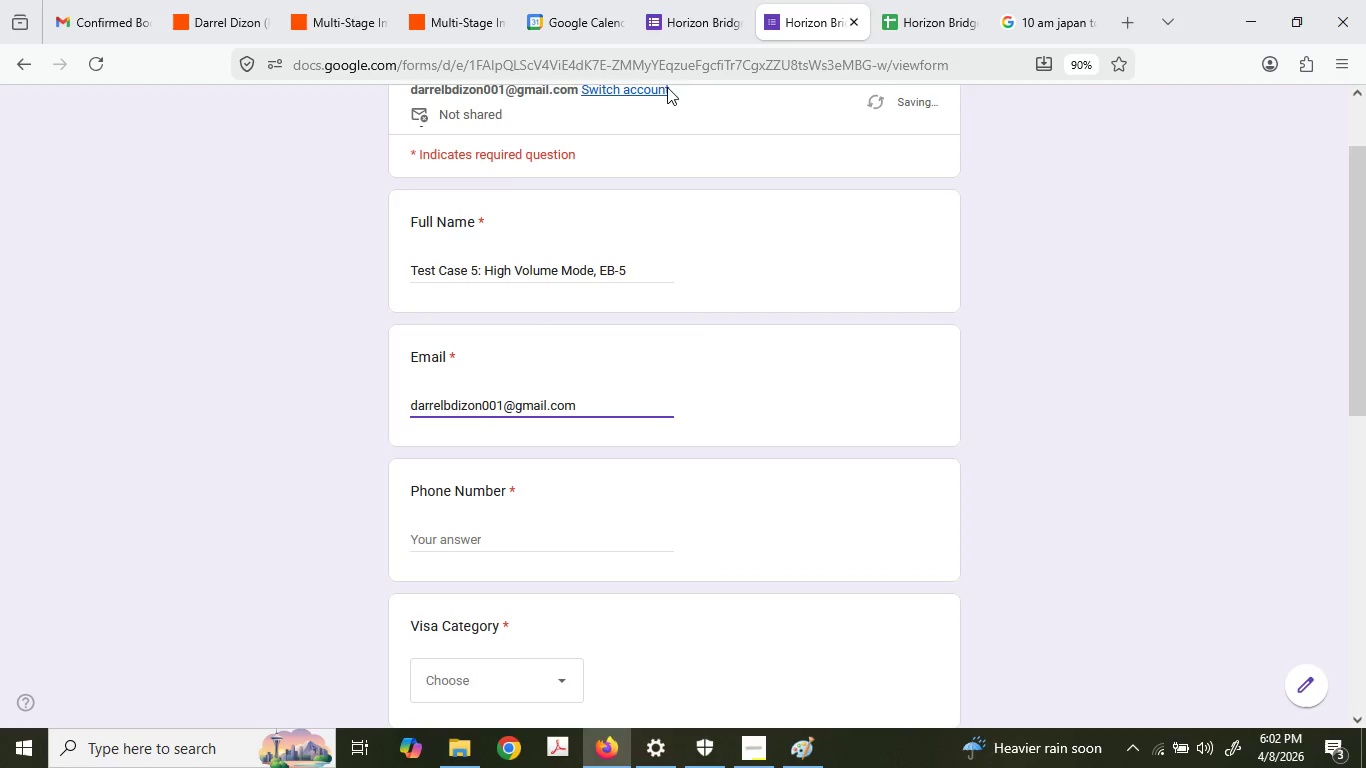 
left_click([688, 0])
 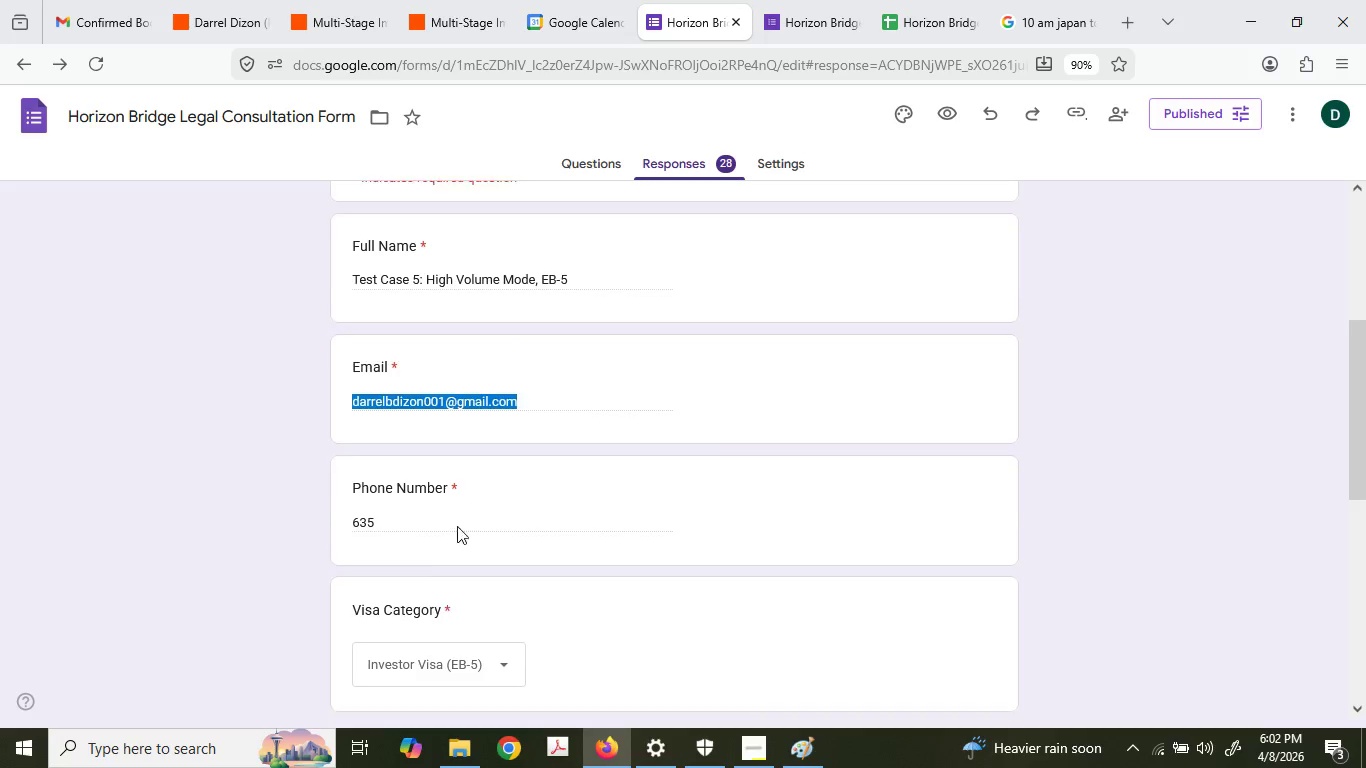 
double_click([372, 418])
 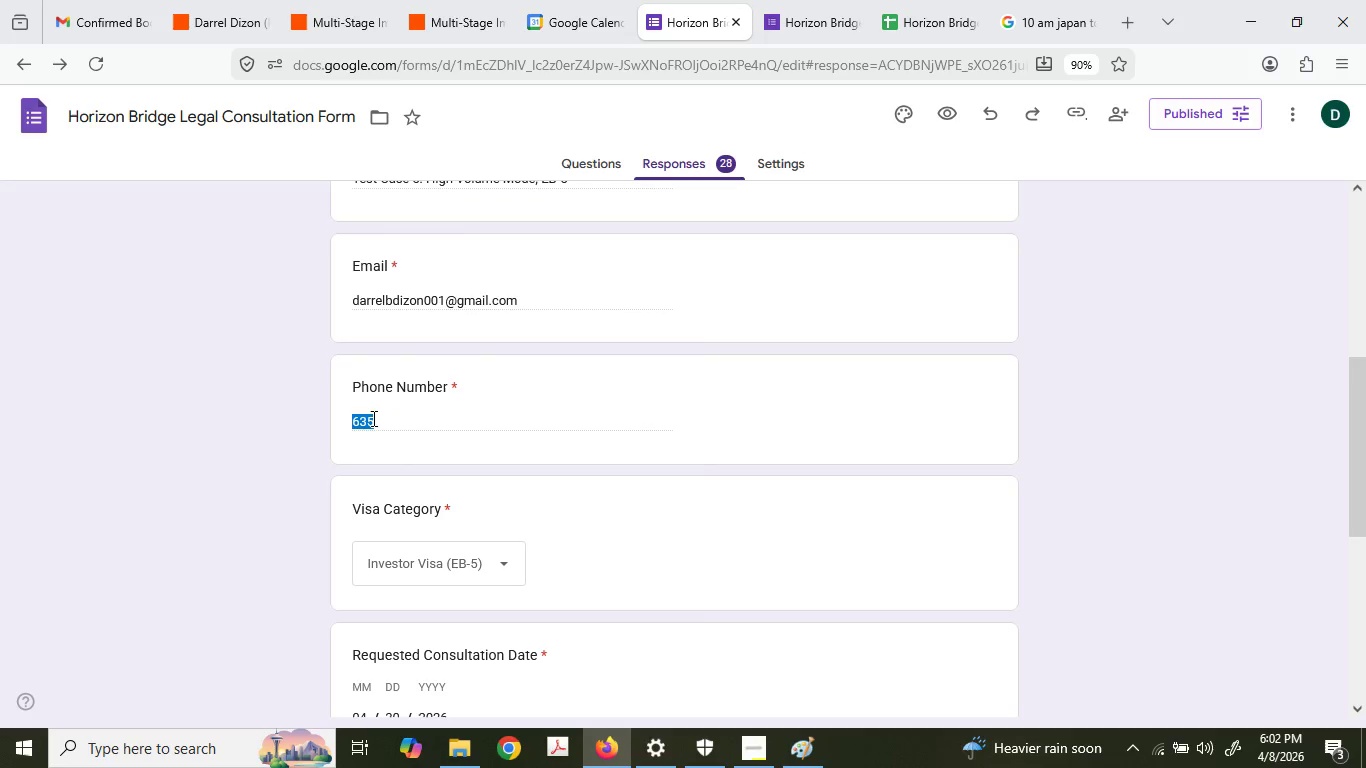 
key(Control+ControlLeft)
 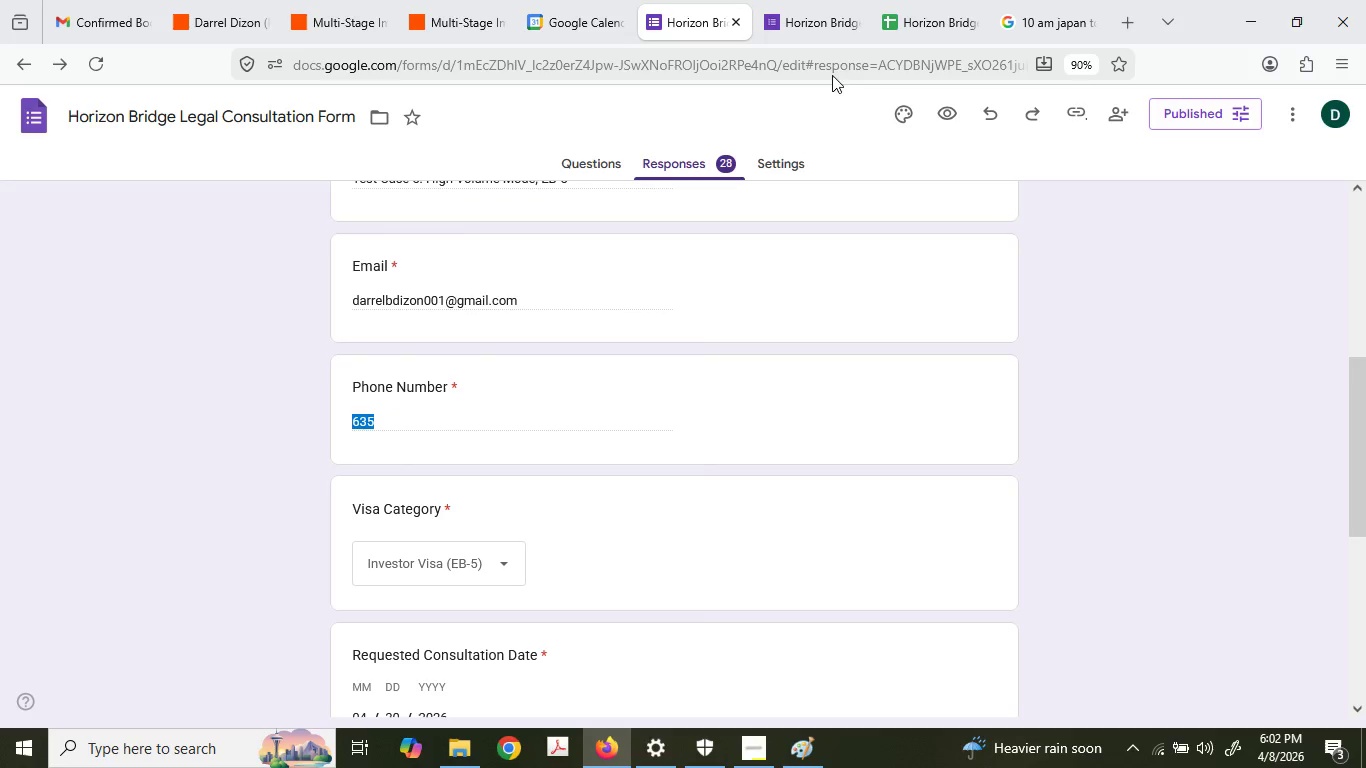 
key(Control+C)
 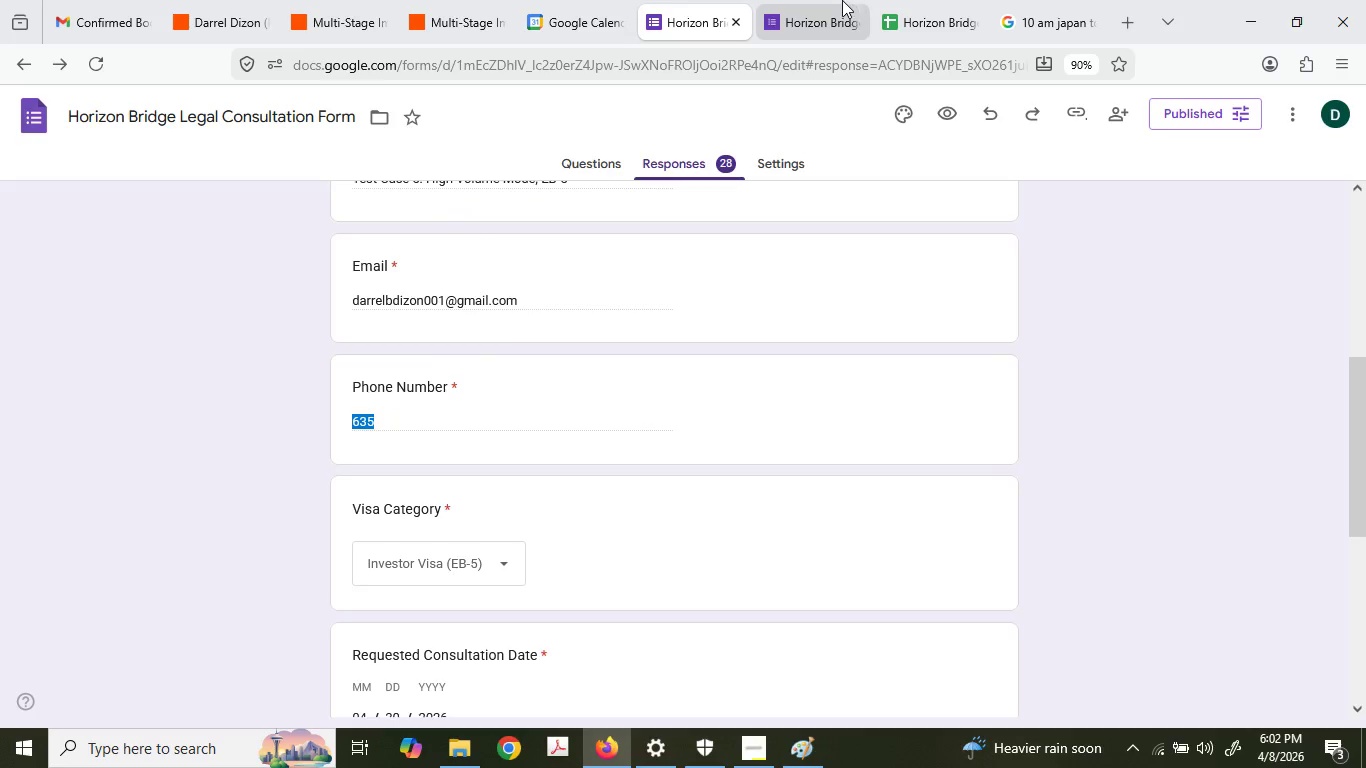 
scroll: coordinate [462, 525], scroll_direction: down, amount: 1.0
 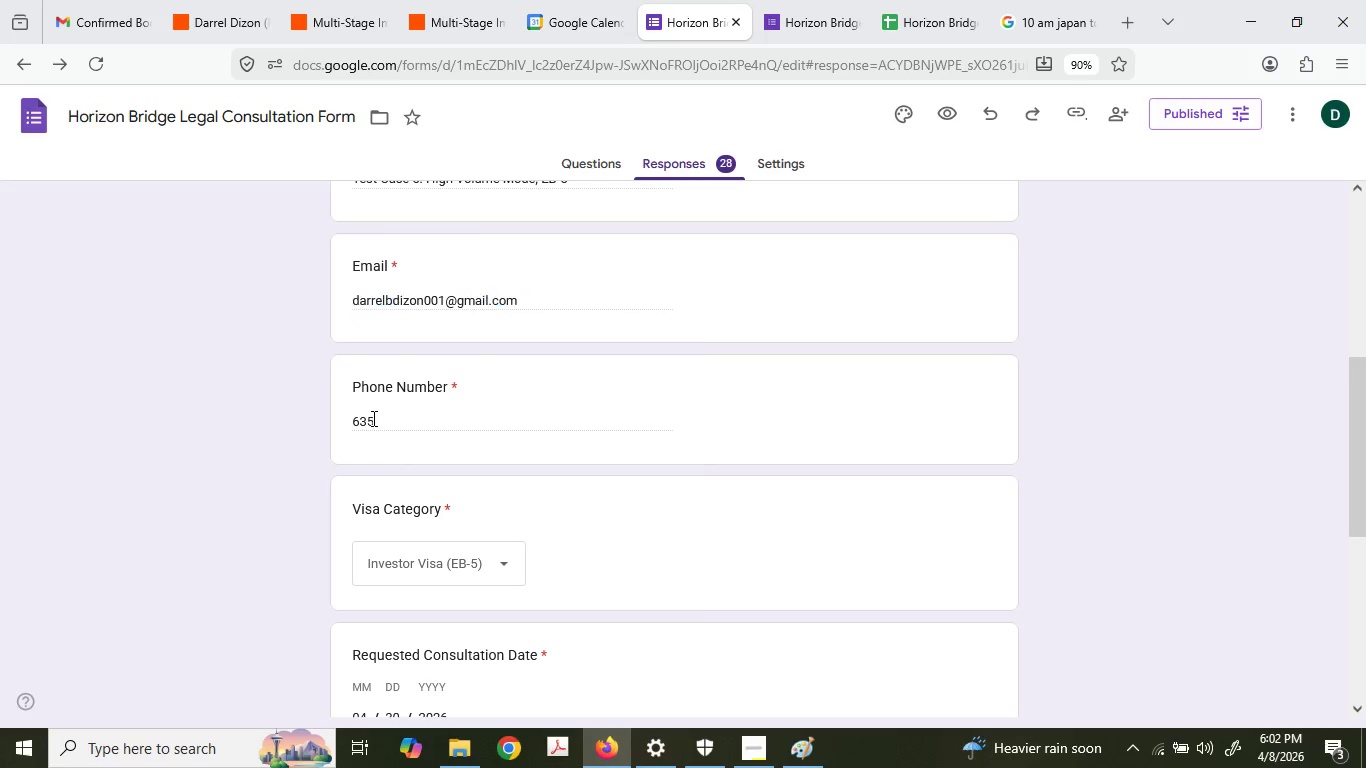 
left_click([838, 0])
 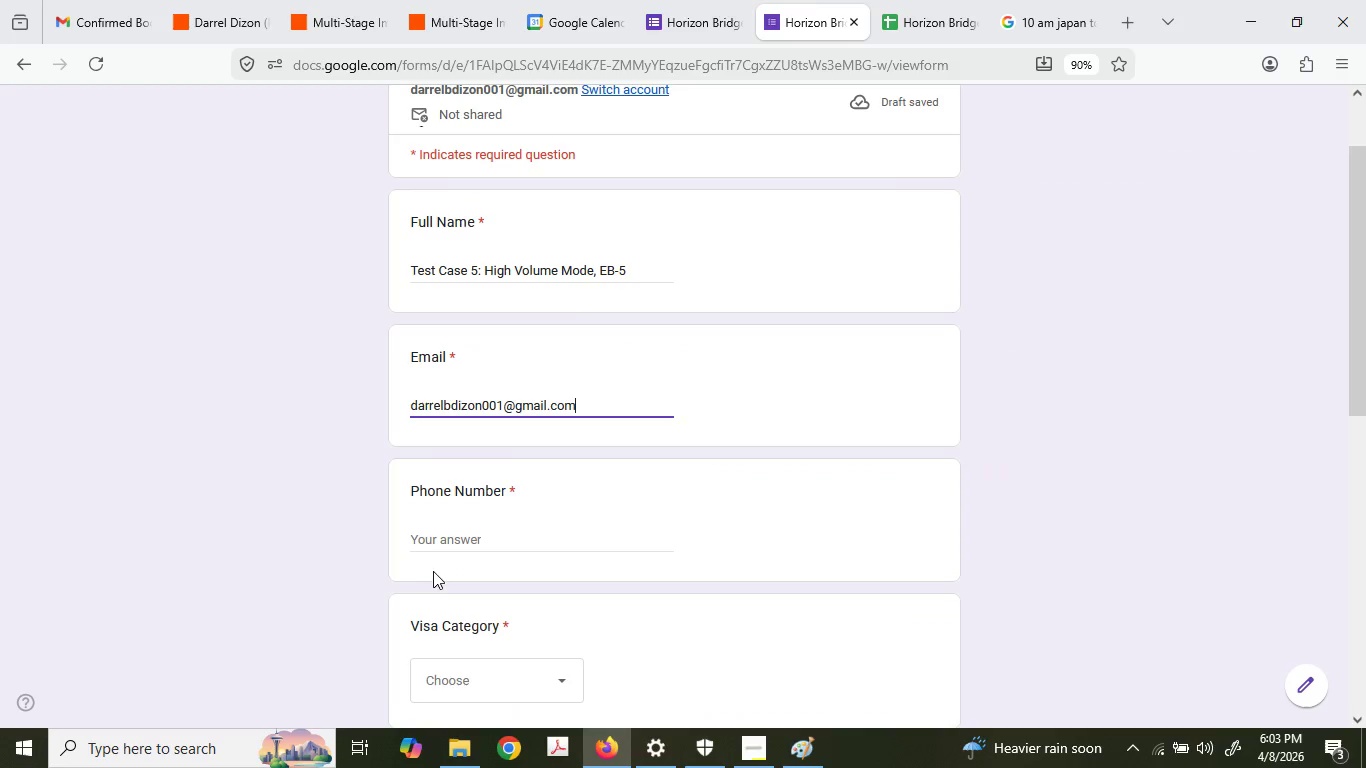 
left_click([447, 547])
 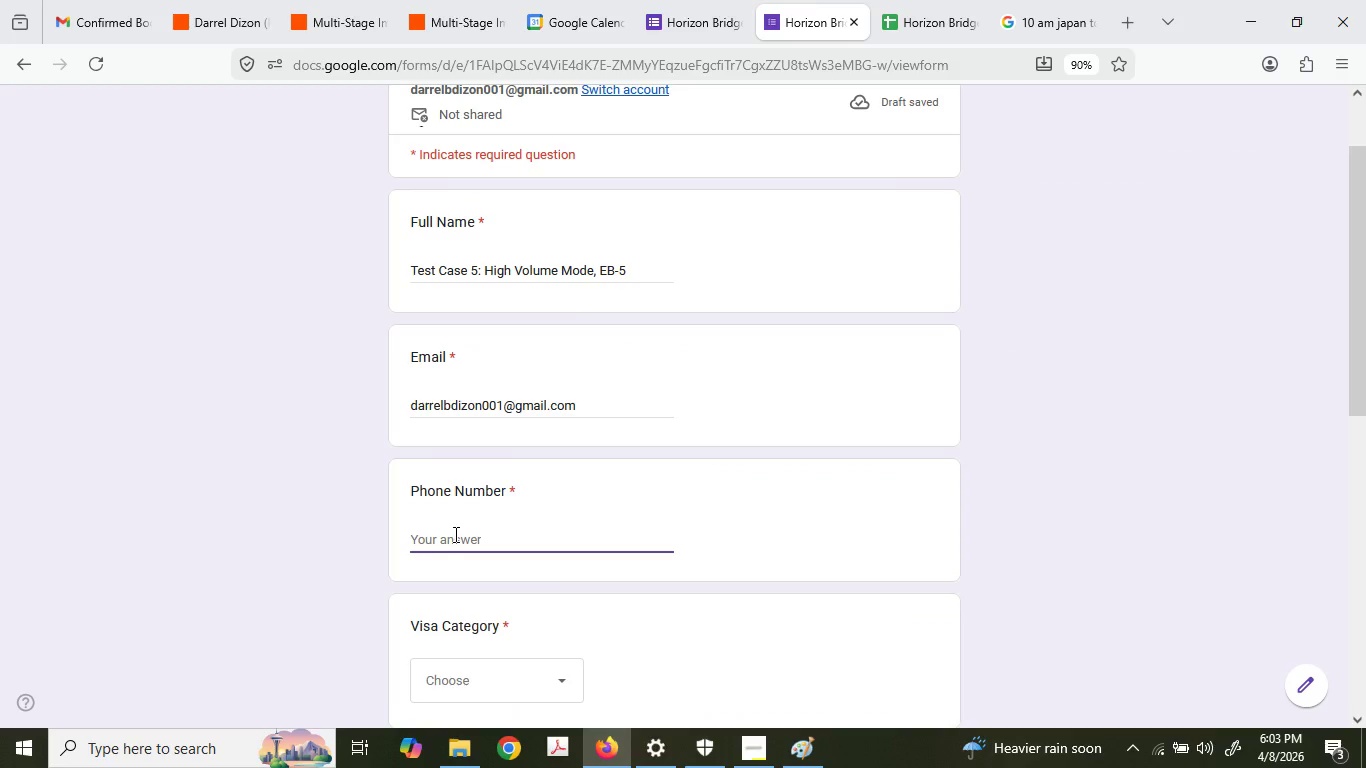 
key(Numpad6)
 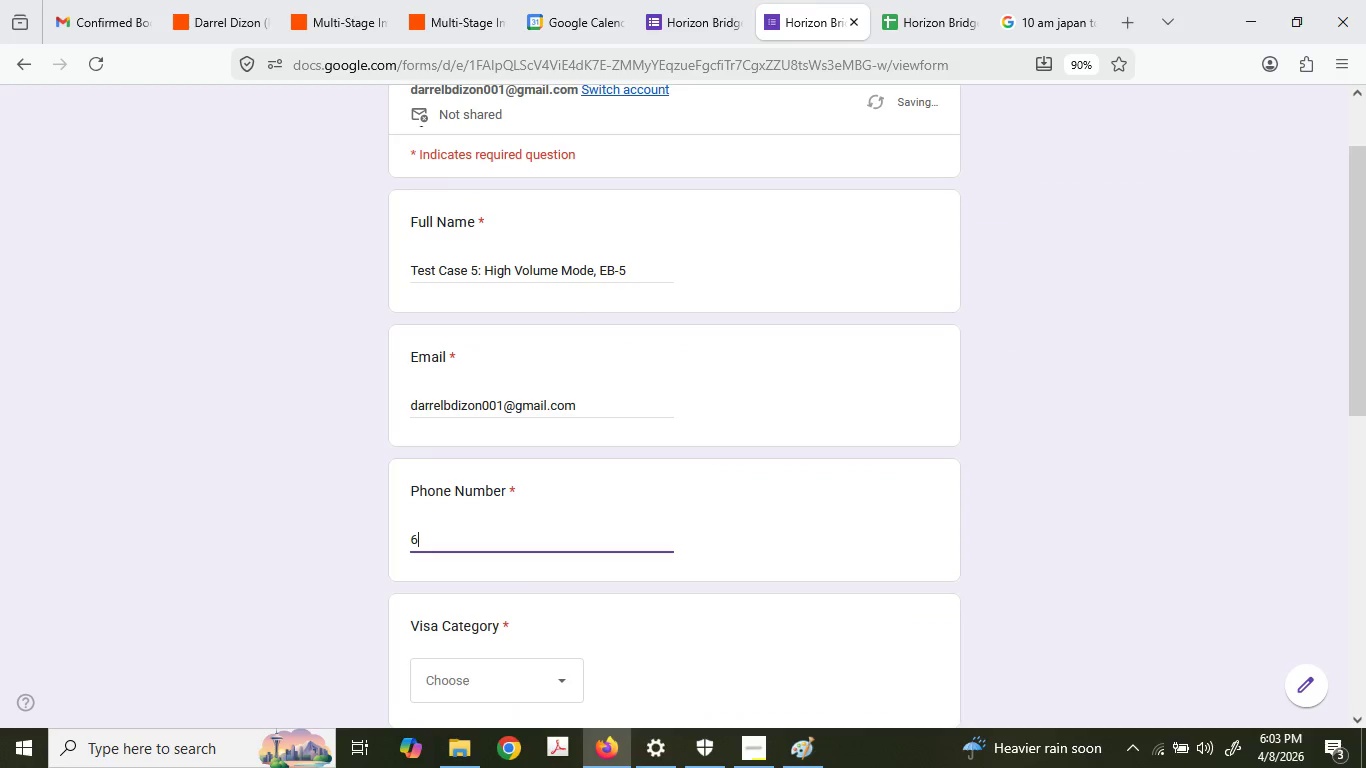 
key(Numpad3)
 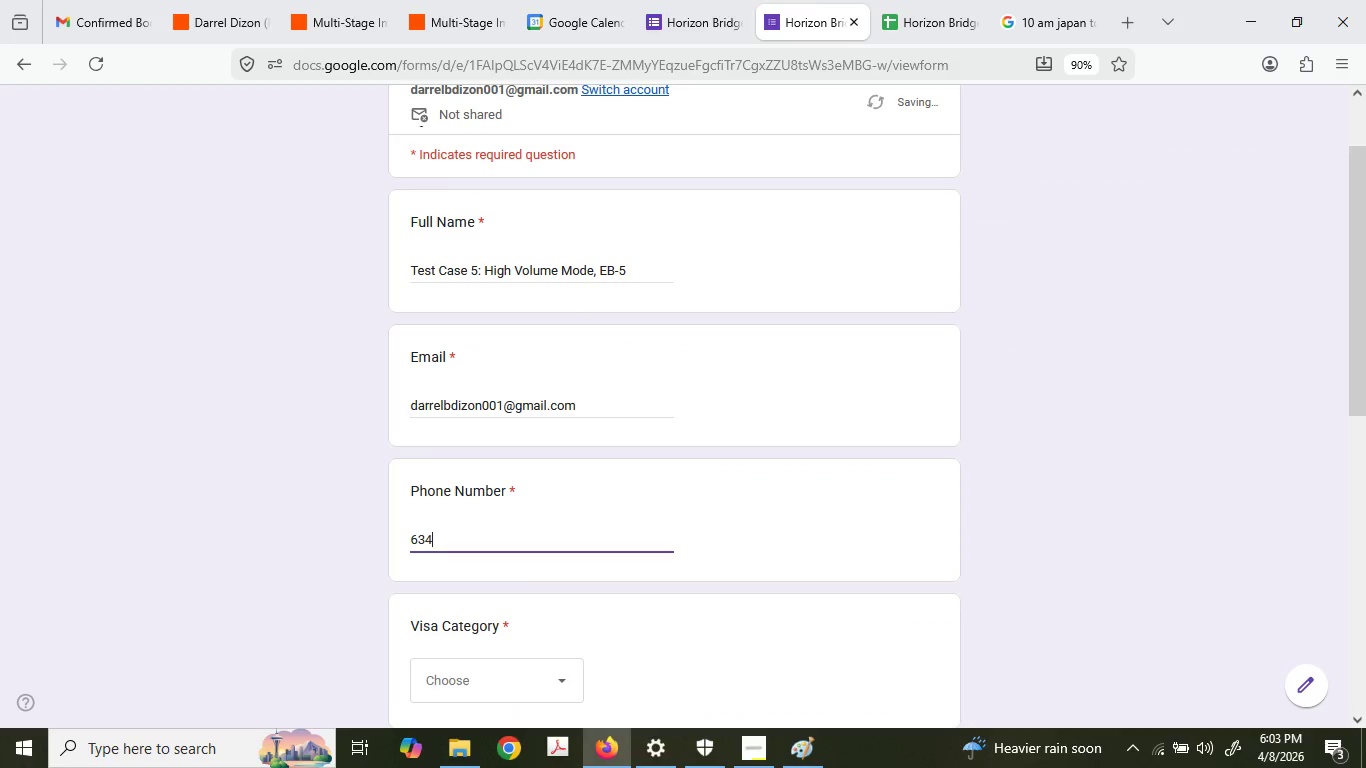 
key(Numpad4)
 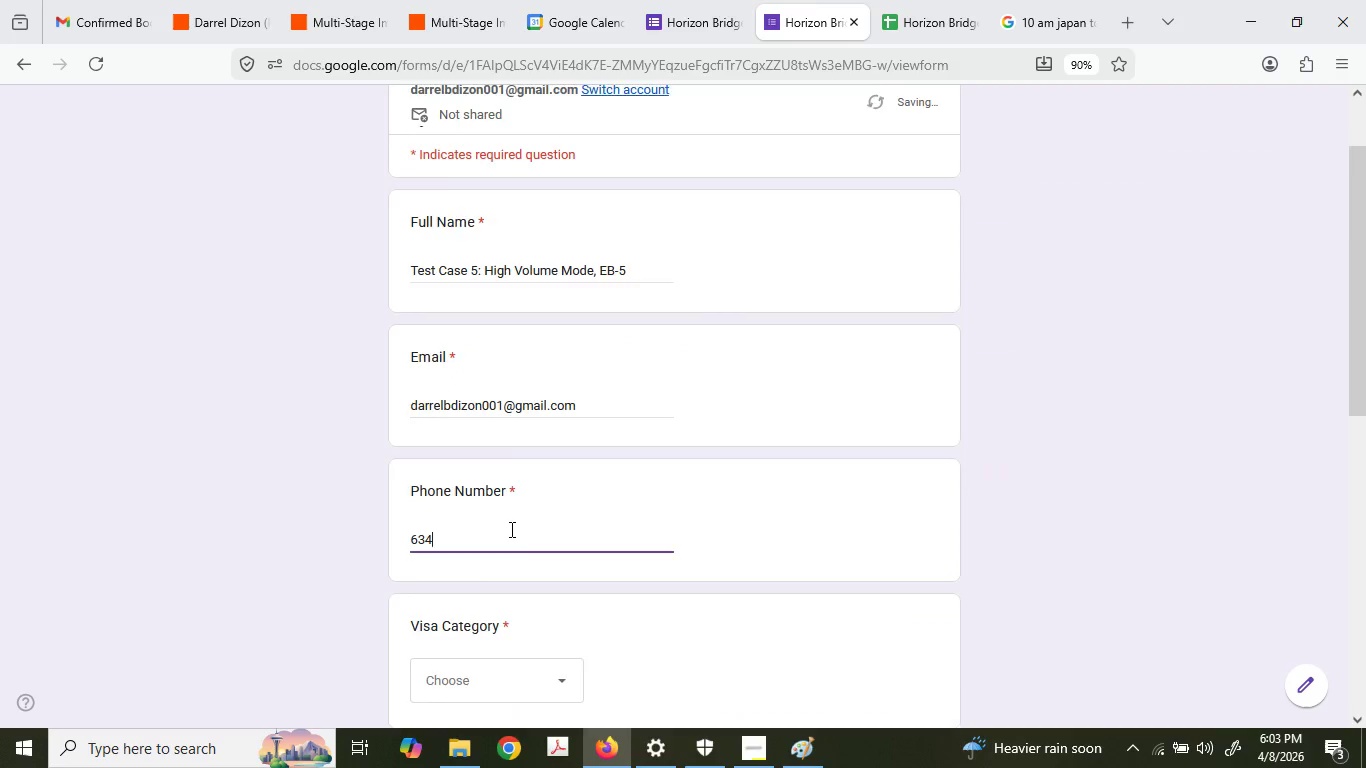 
left_click([491, 387])
 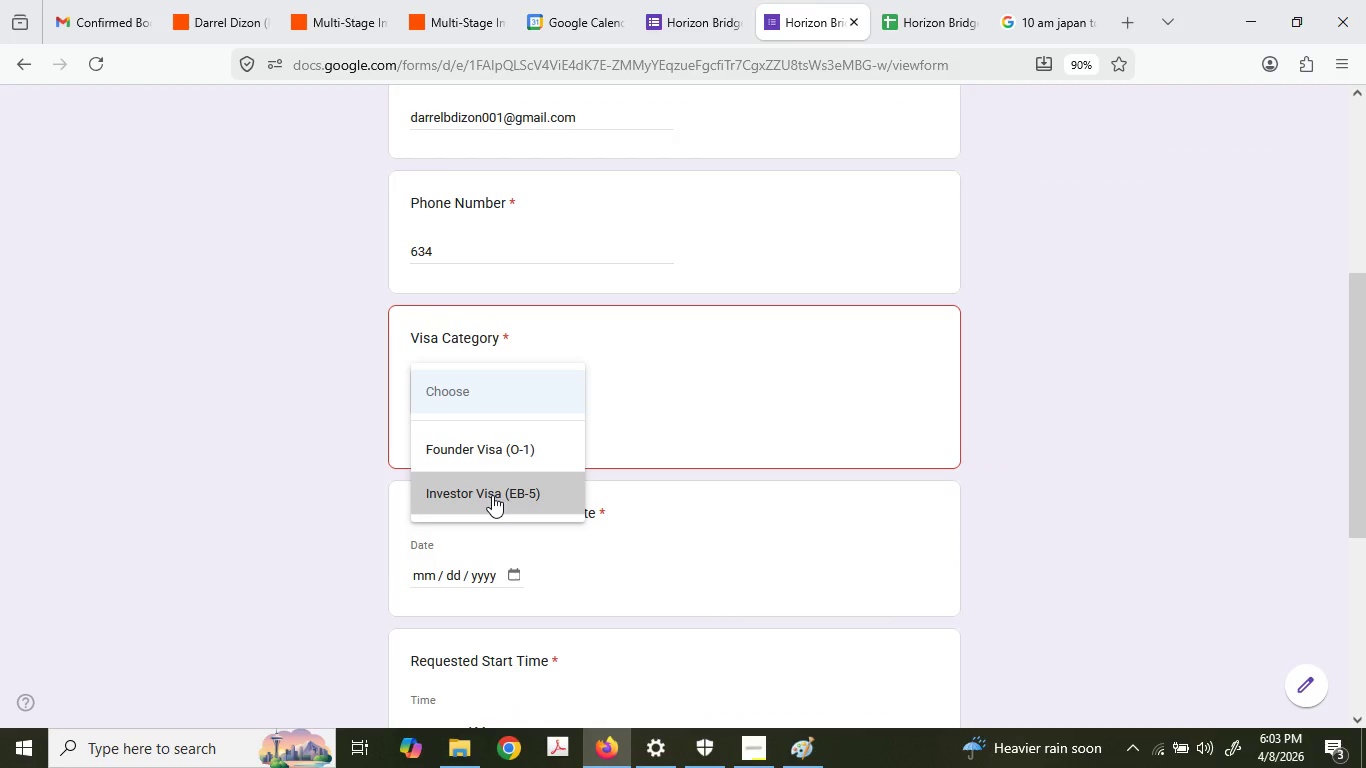 
scroll: coordinate [517, 526], scroll_direction: down, amount: 3.0
 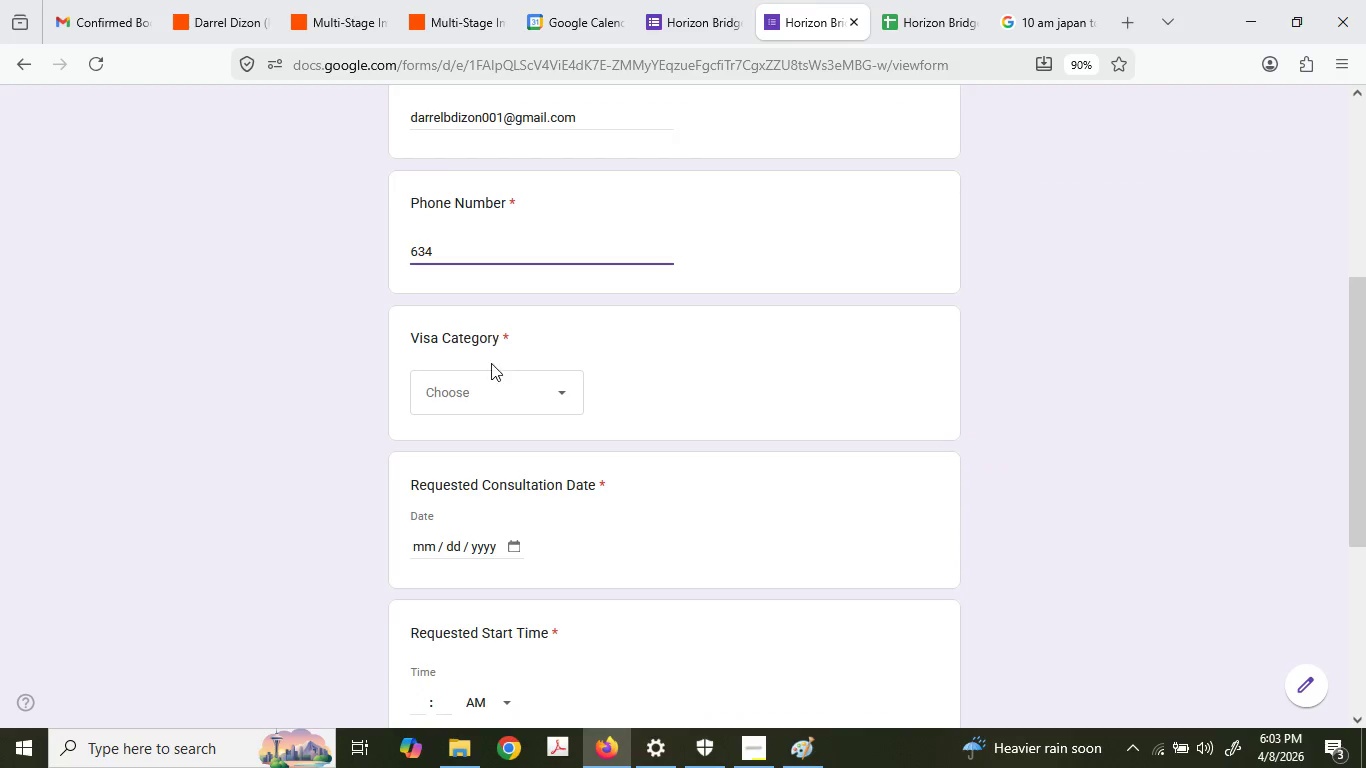 
left_click([492, 495])
 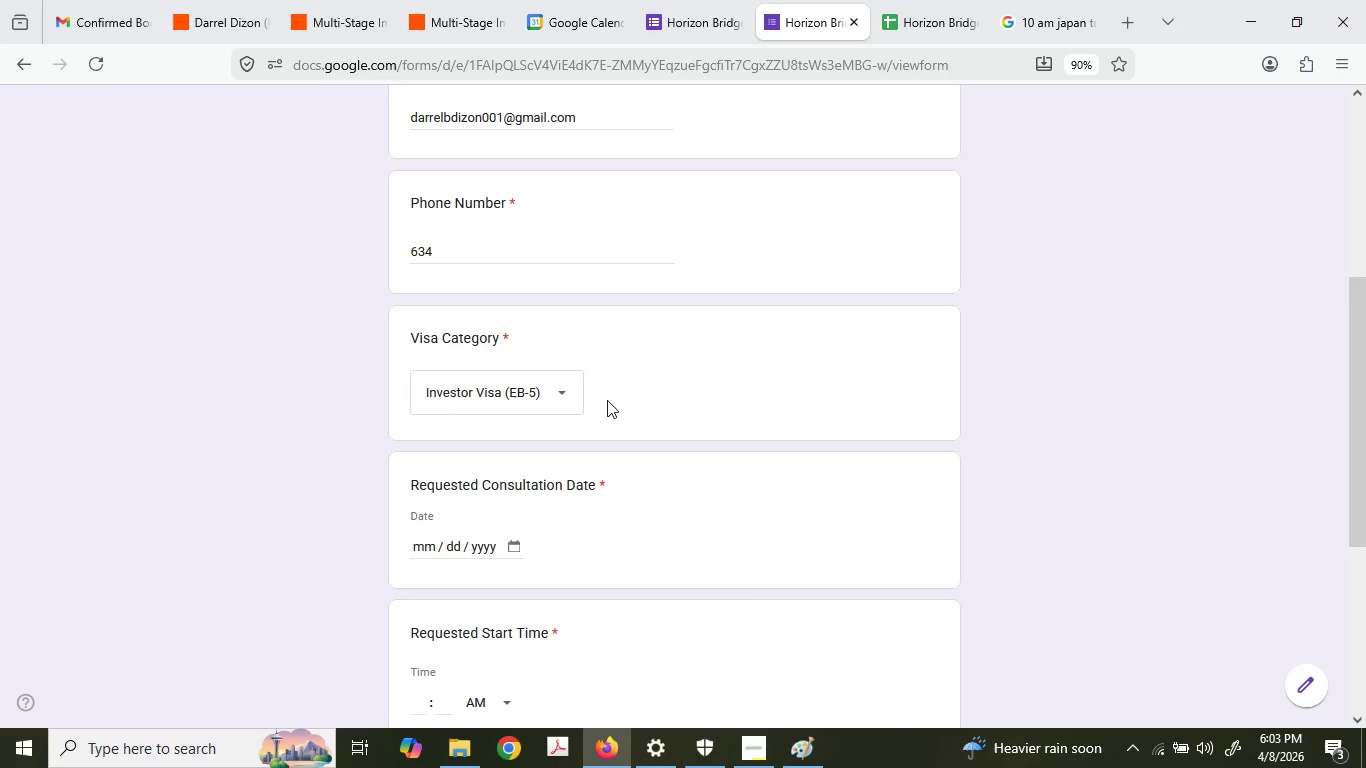 
left_click([426, 341])
 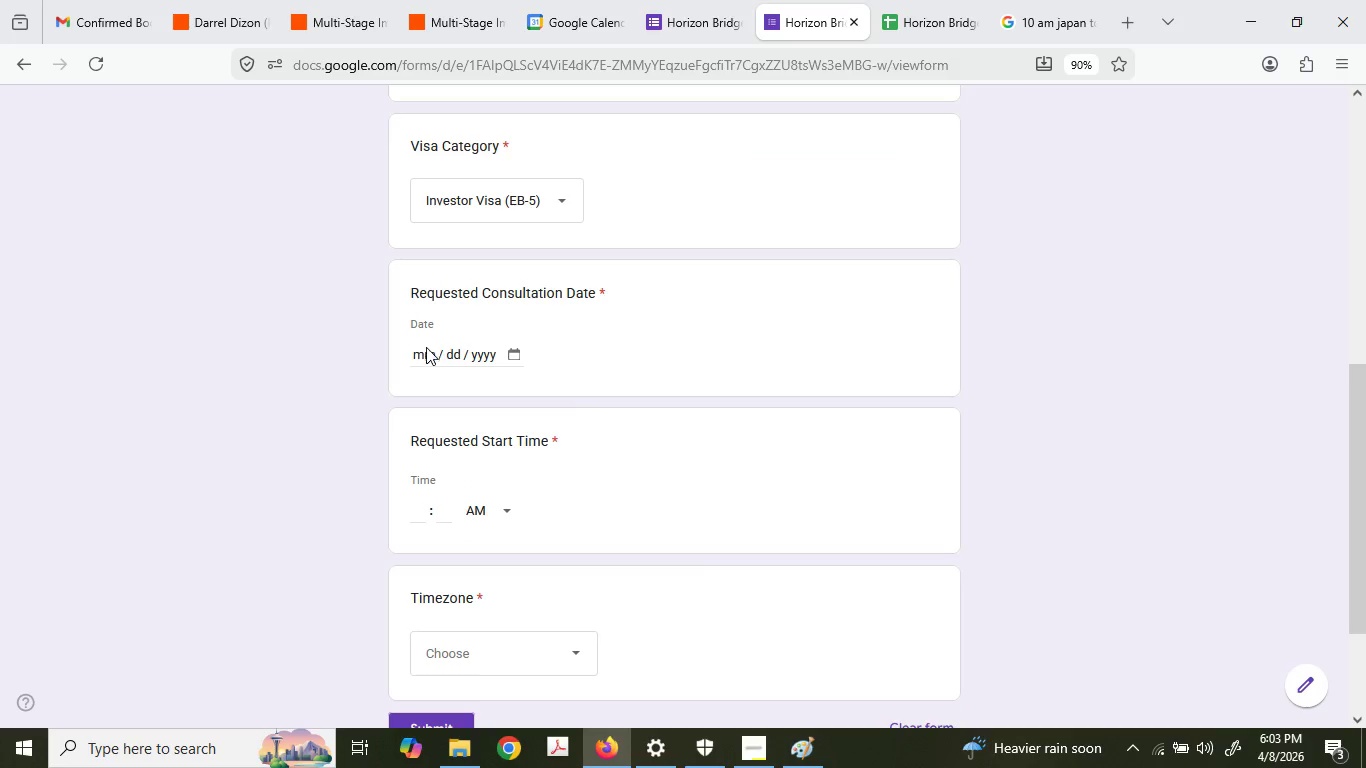 
scroll: coordinate [609, 403], scroll_direction: down, amount: 2.0
 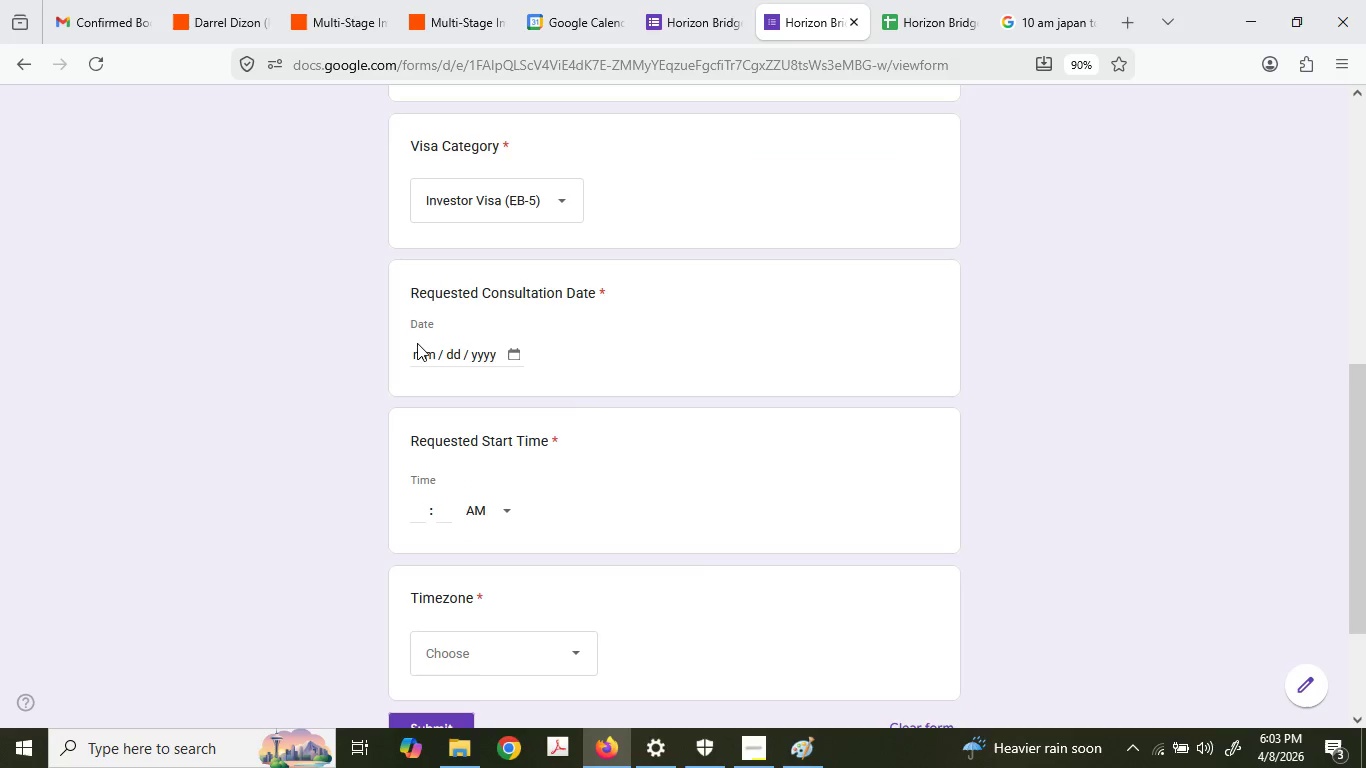 
double_click([425, 348])
 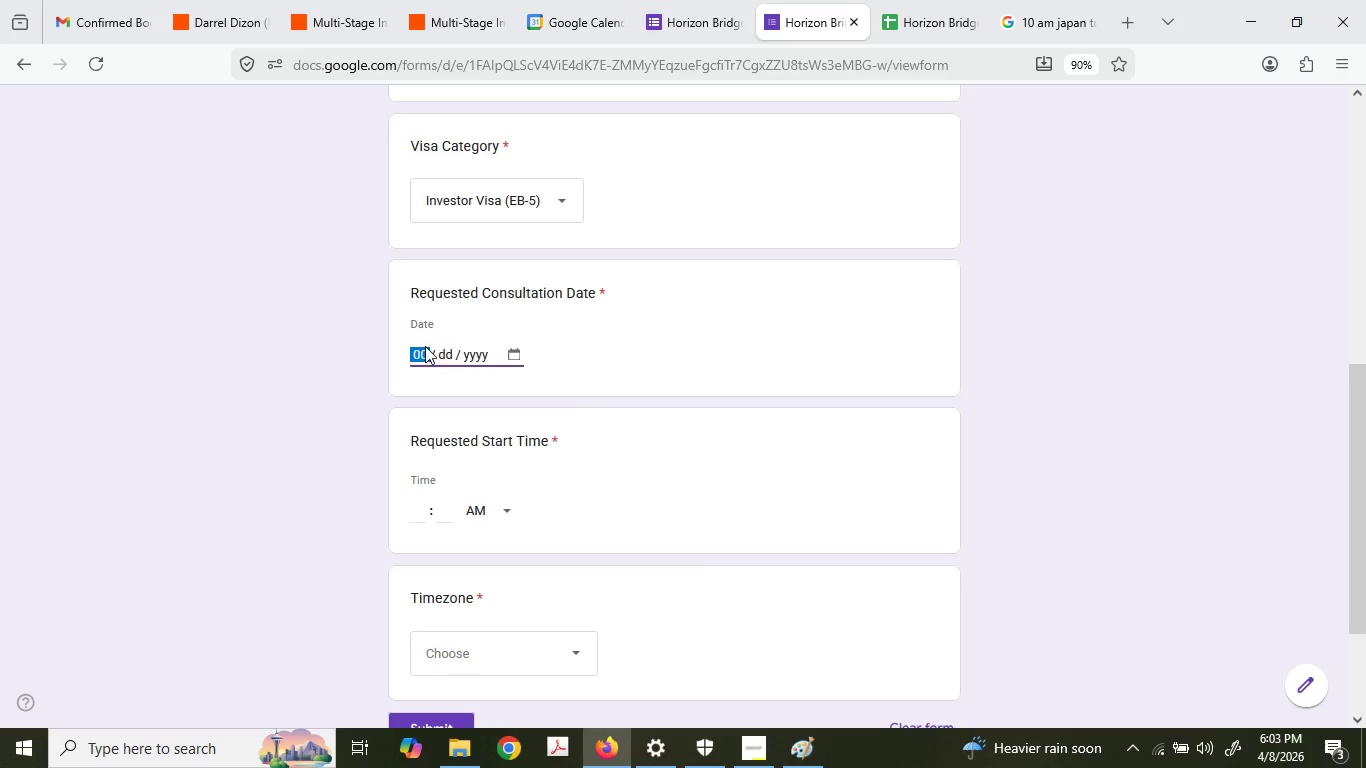 
key(Numpad0)
 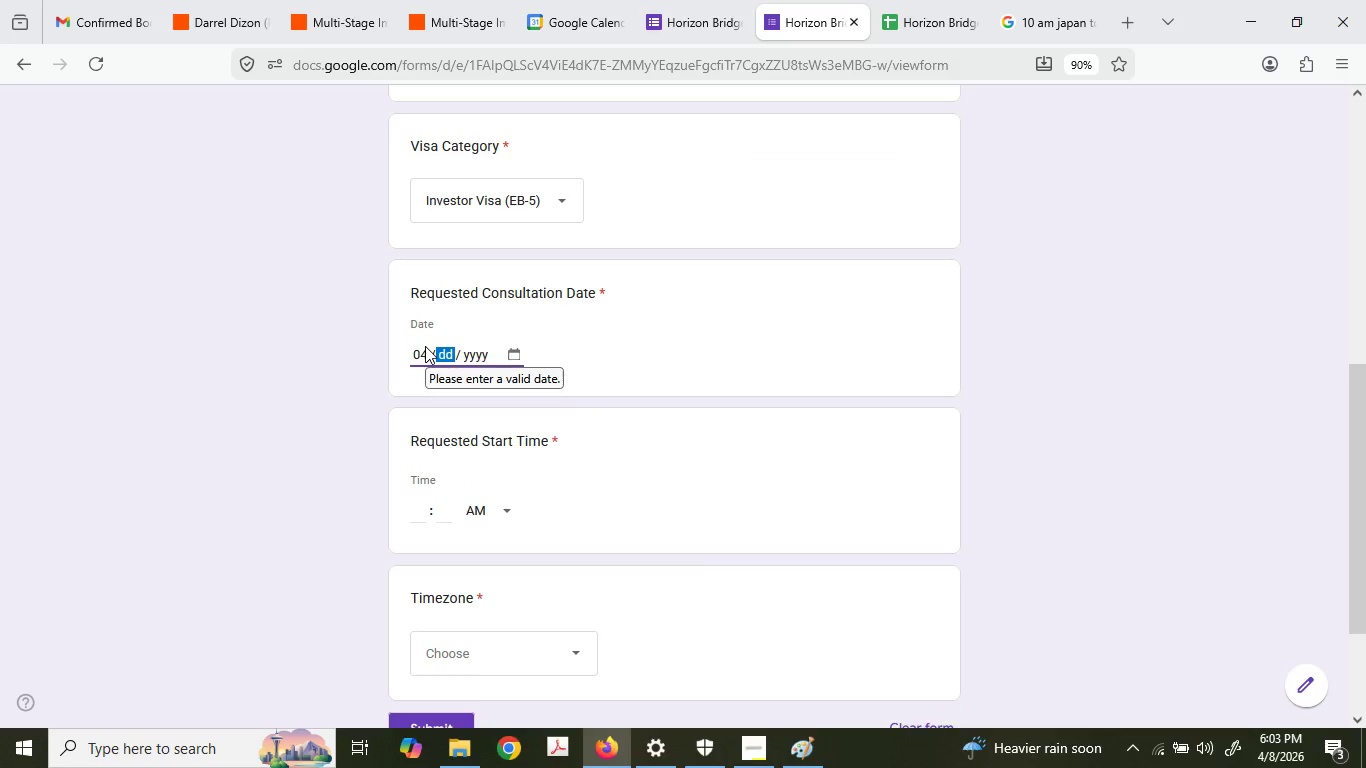 
key(Numpad4)
 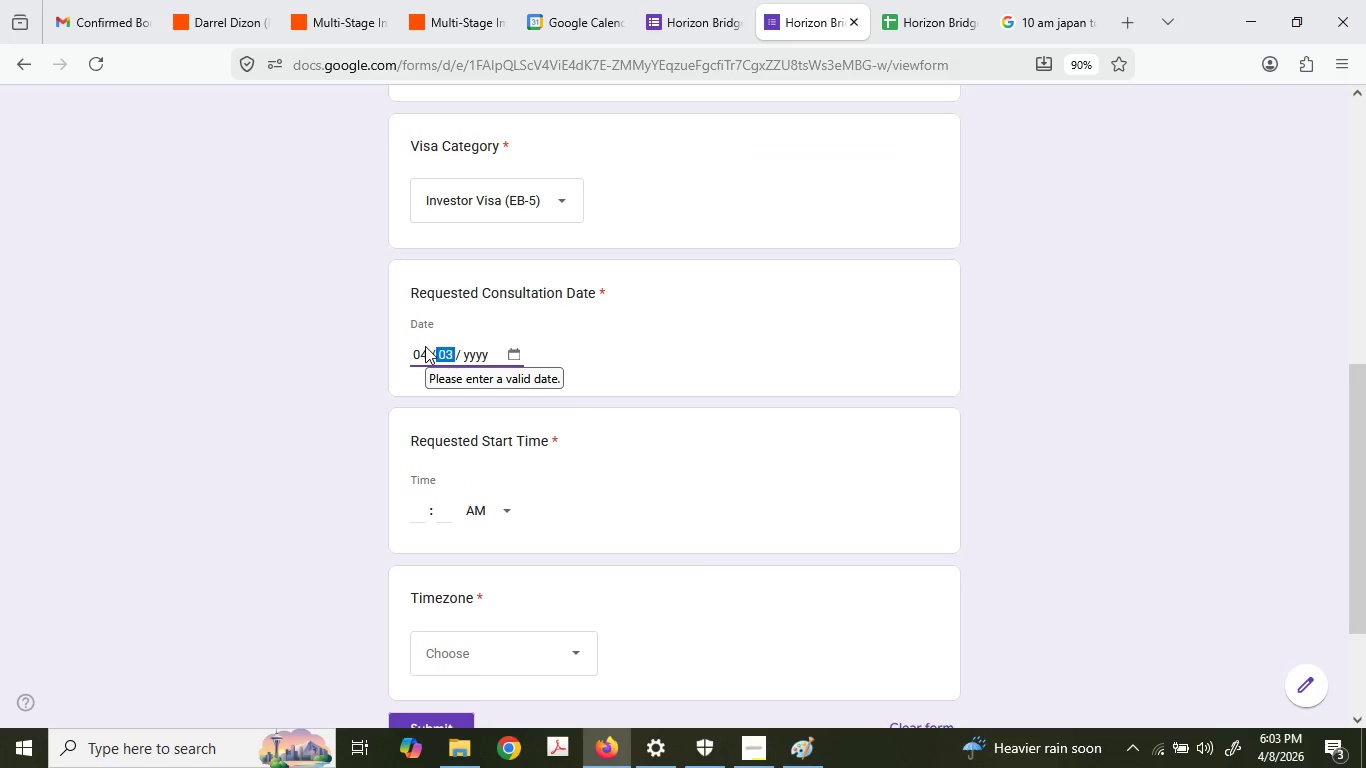 
key(Numpad3)
 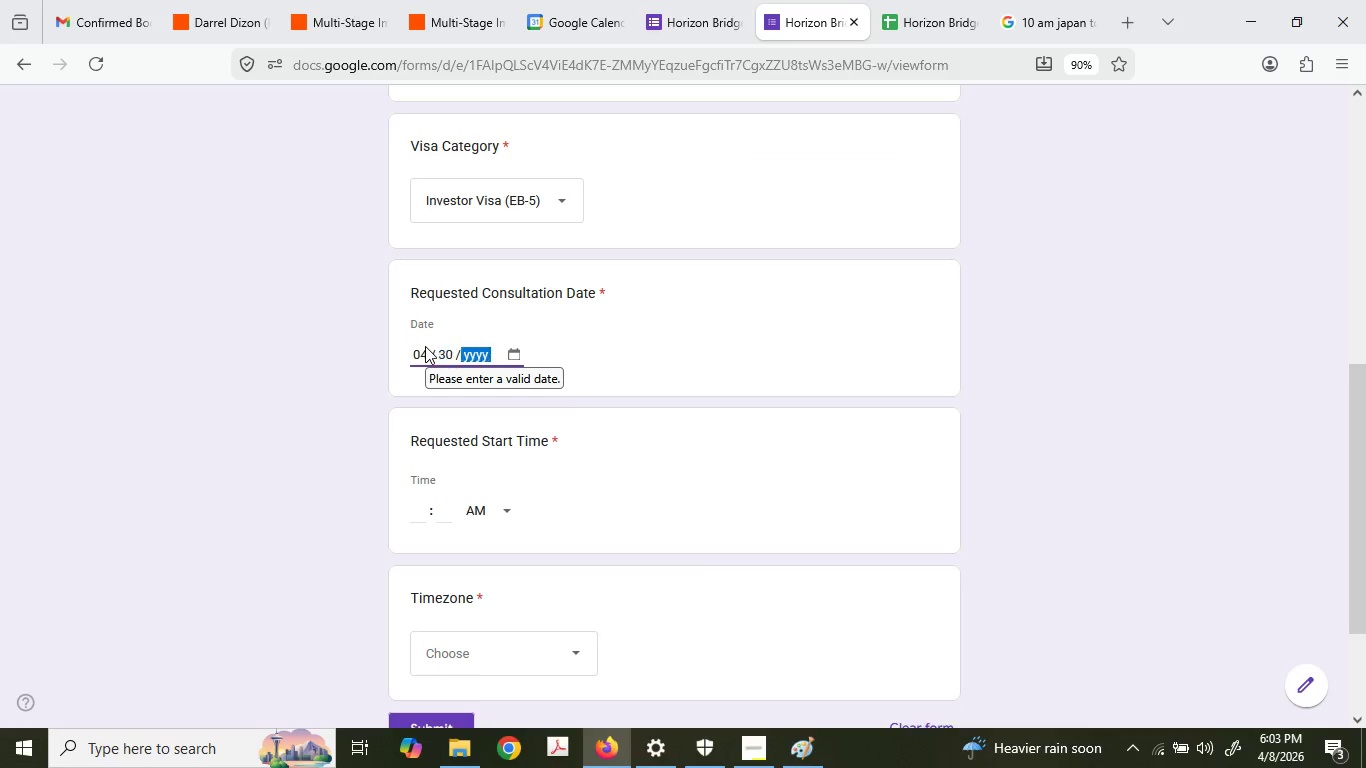 
key(Numpad0)
 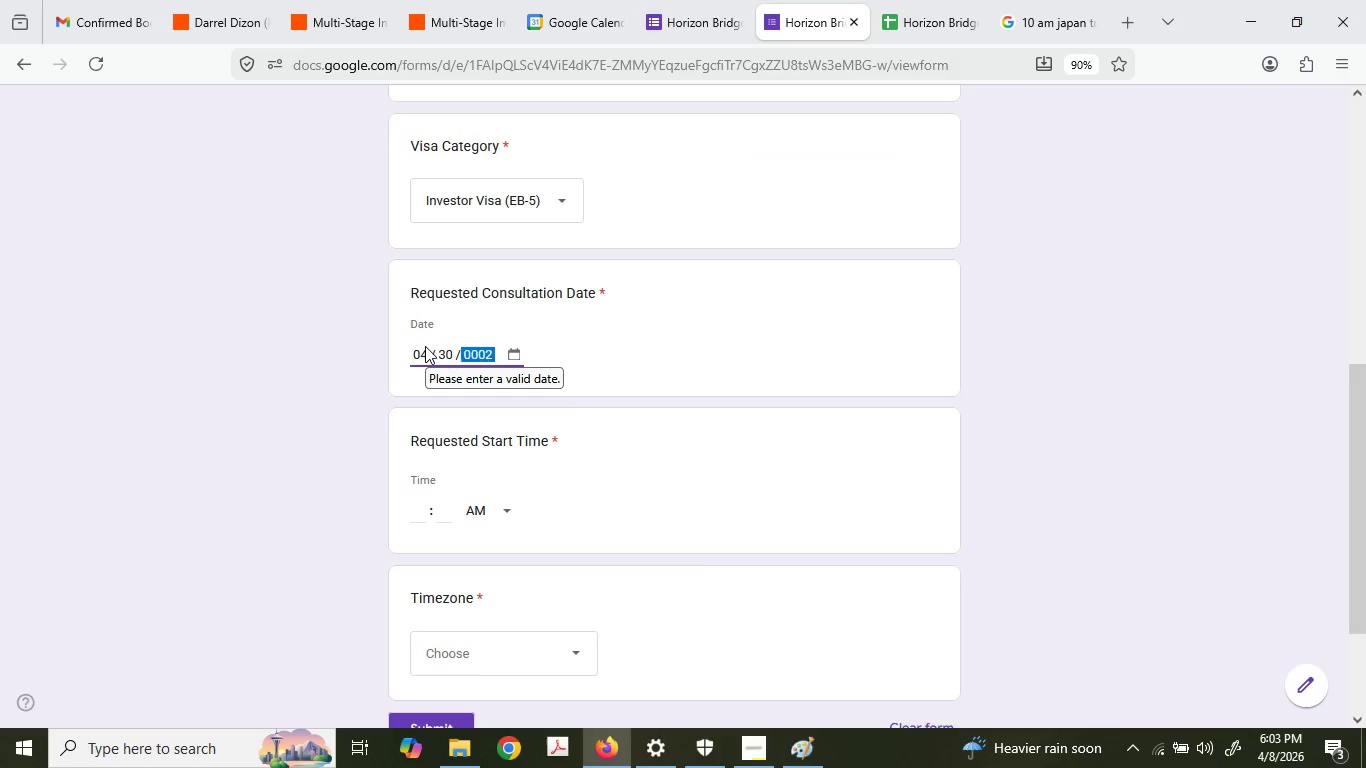 
key(Numpad2)
 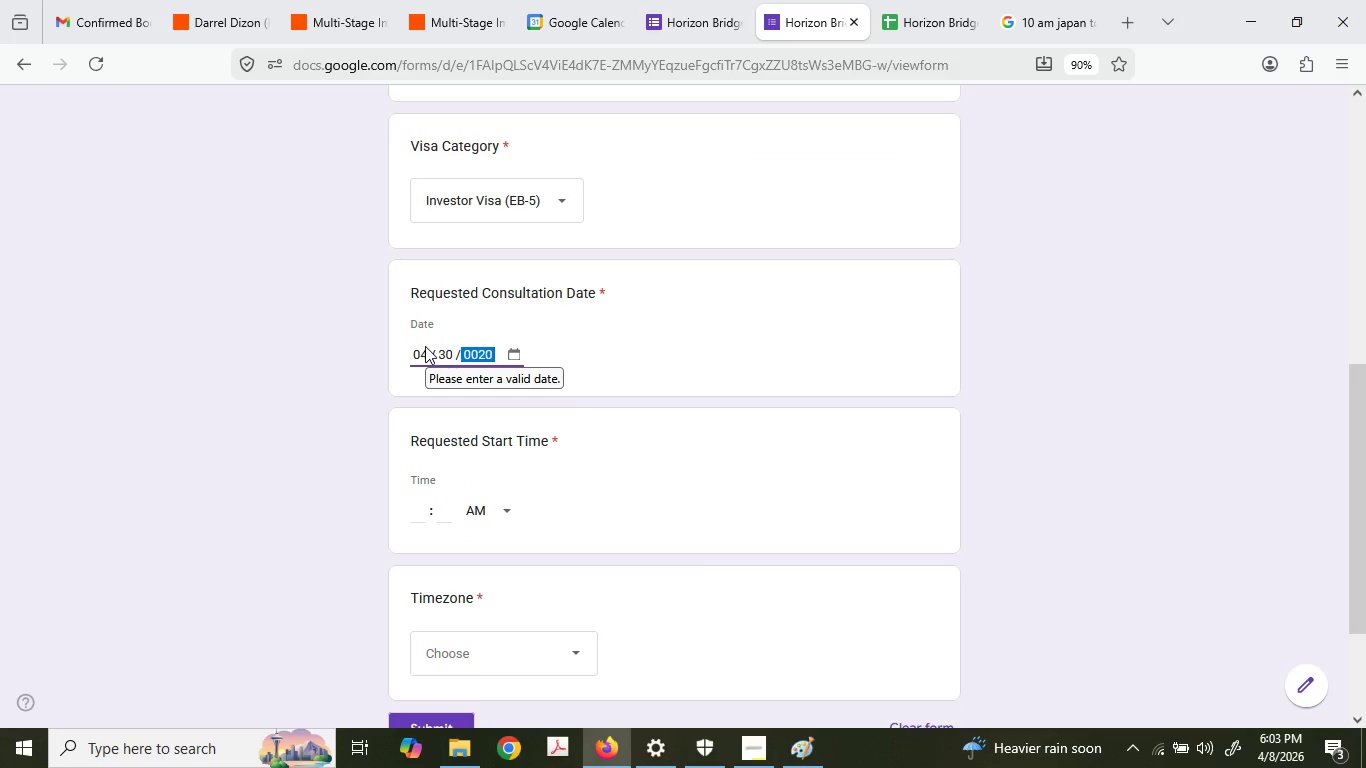 
key(Numpad0)
 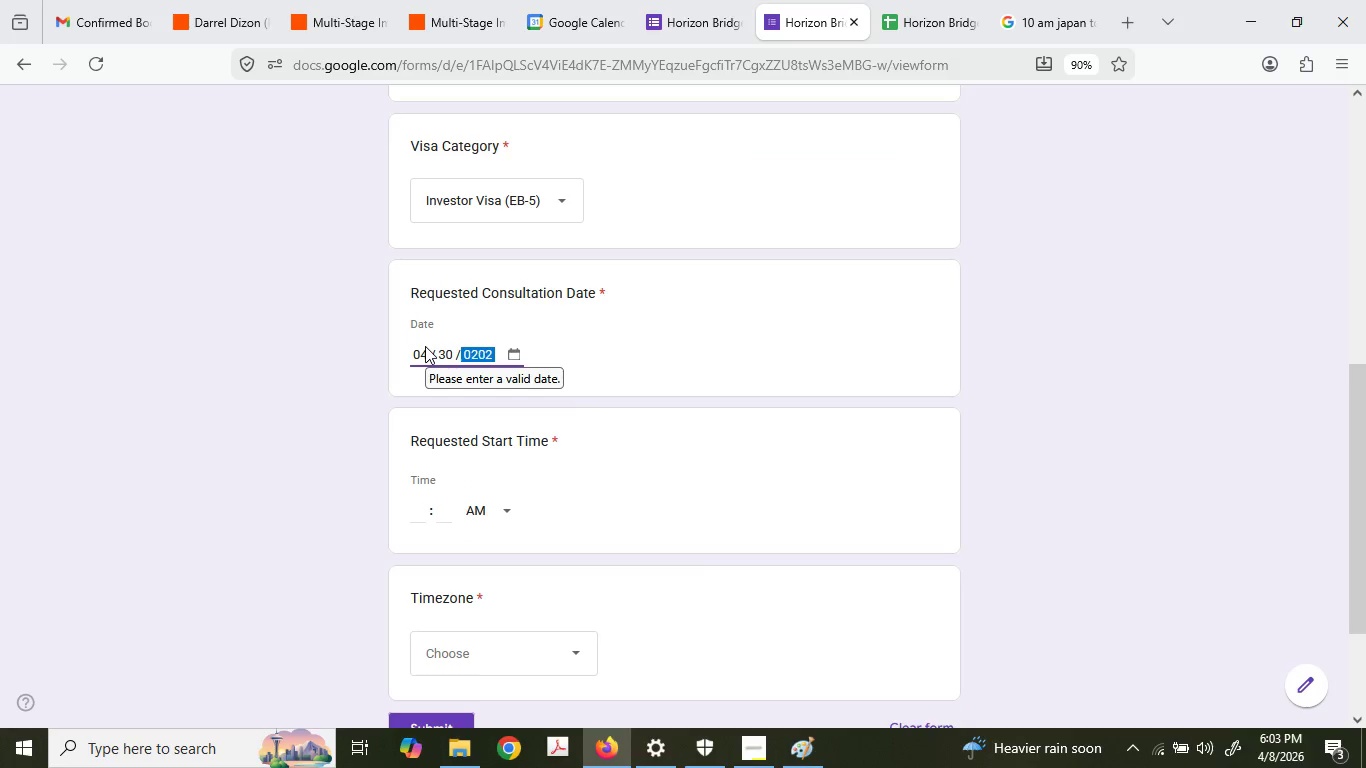 
key(Numpad2)
 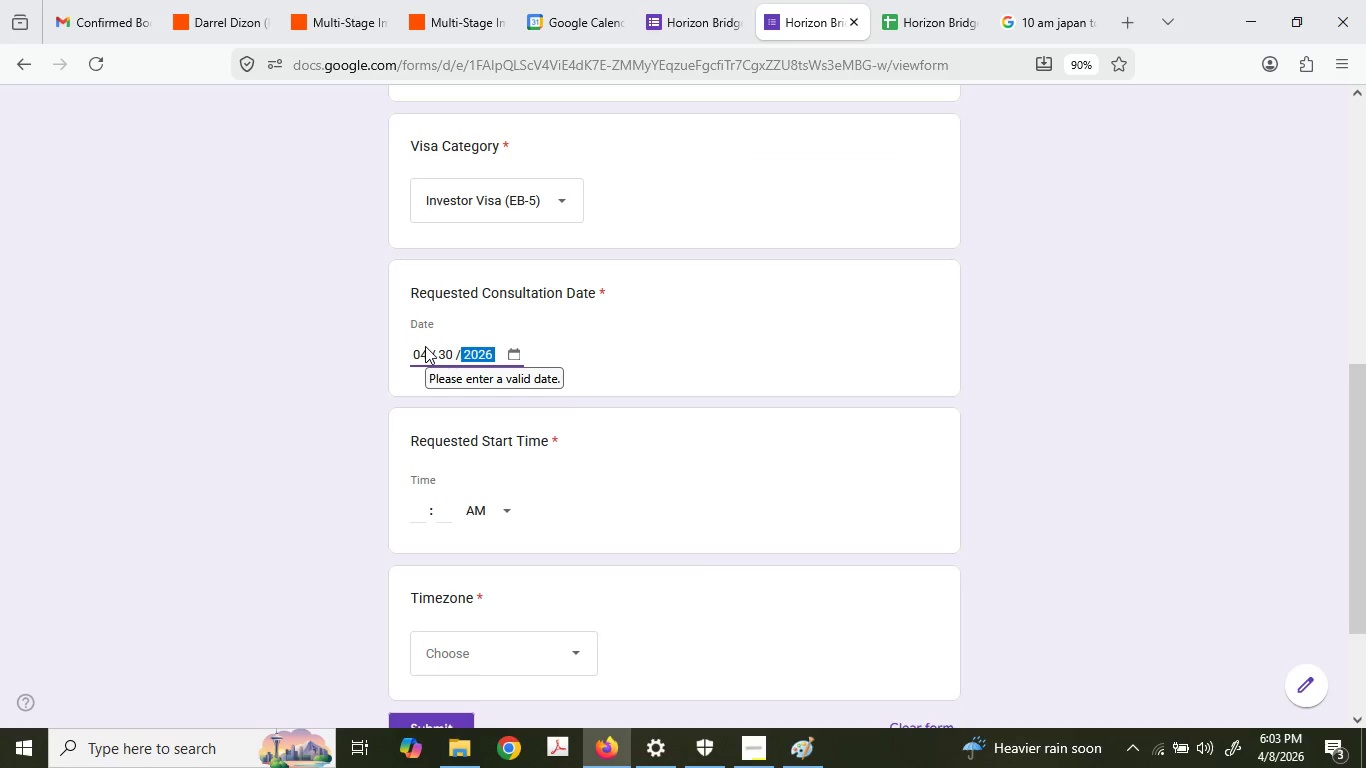 
key(Numpad6)
 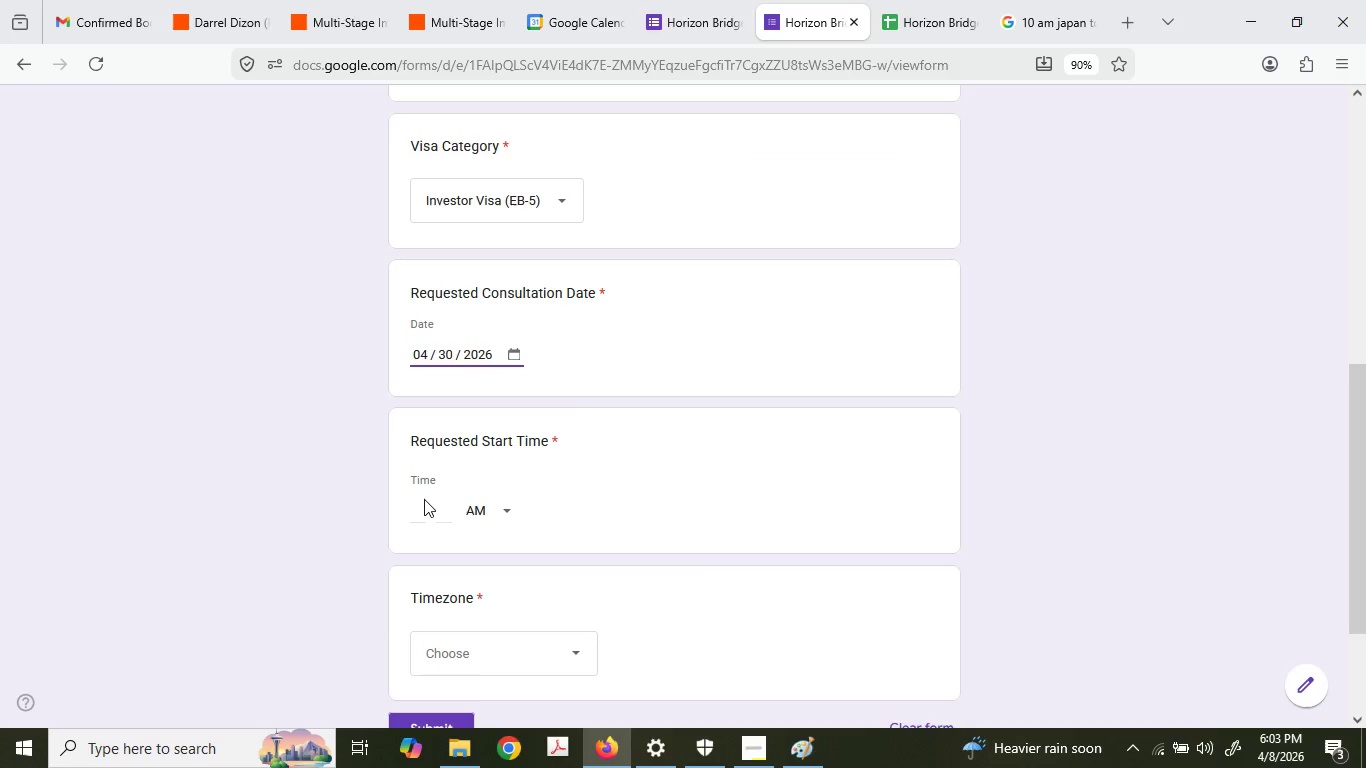 
double_click([422, 504])
 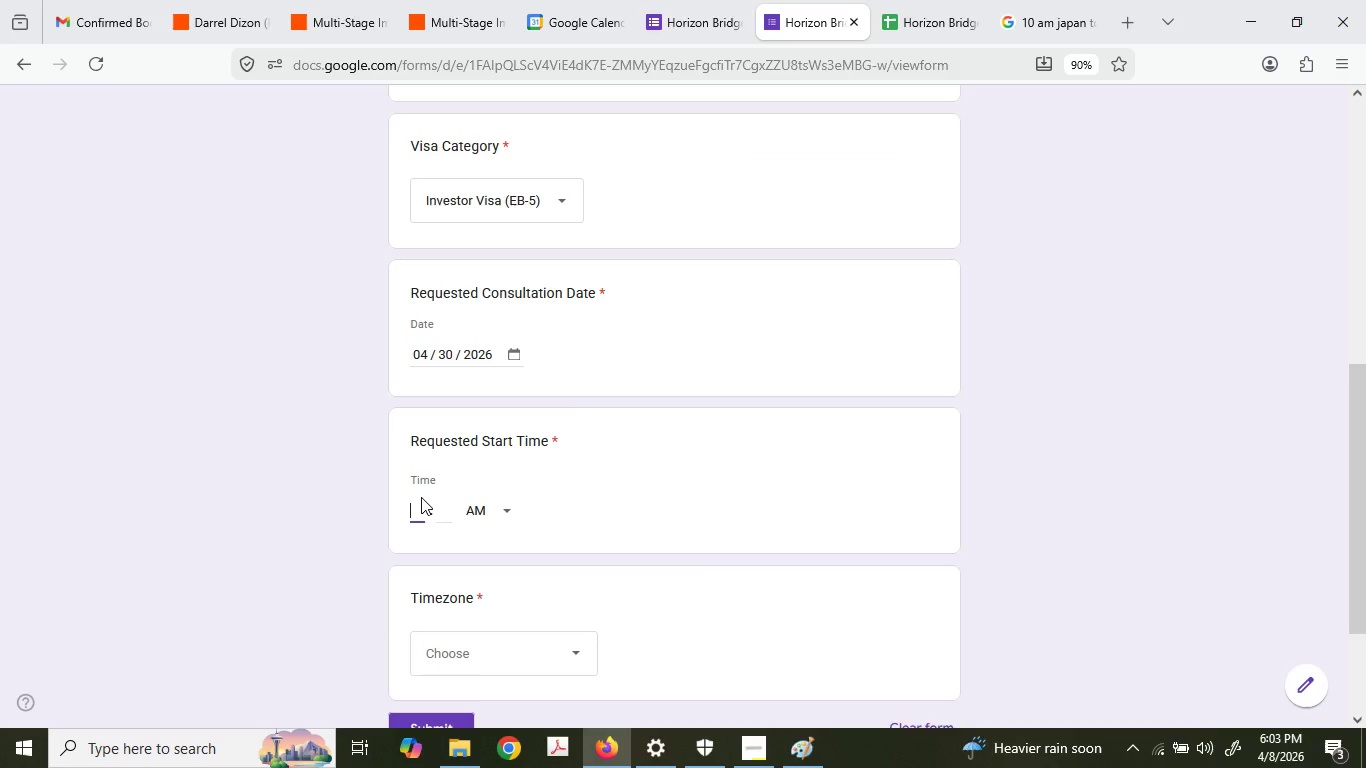 
key(Numpad0)
 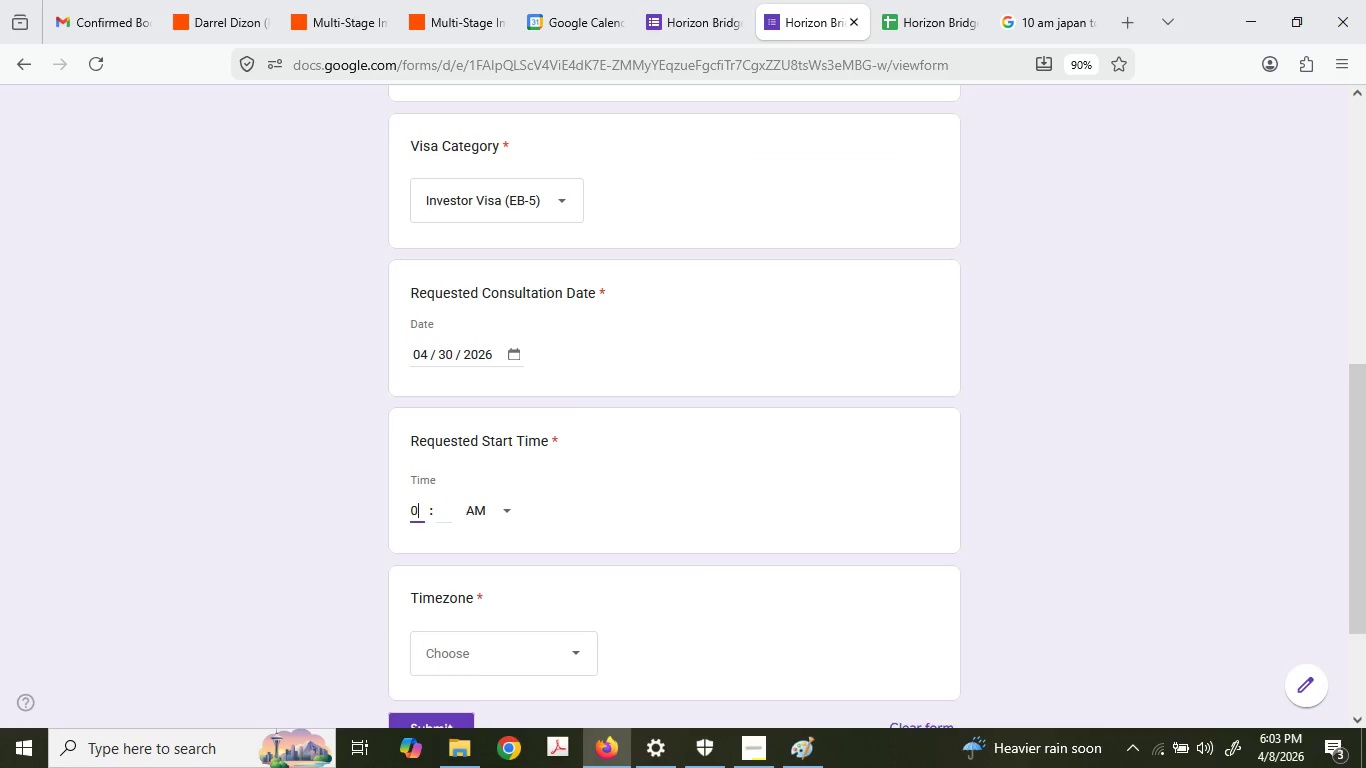 
key(Numpad6)
 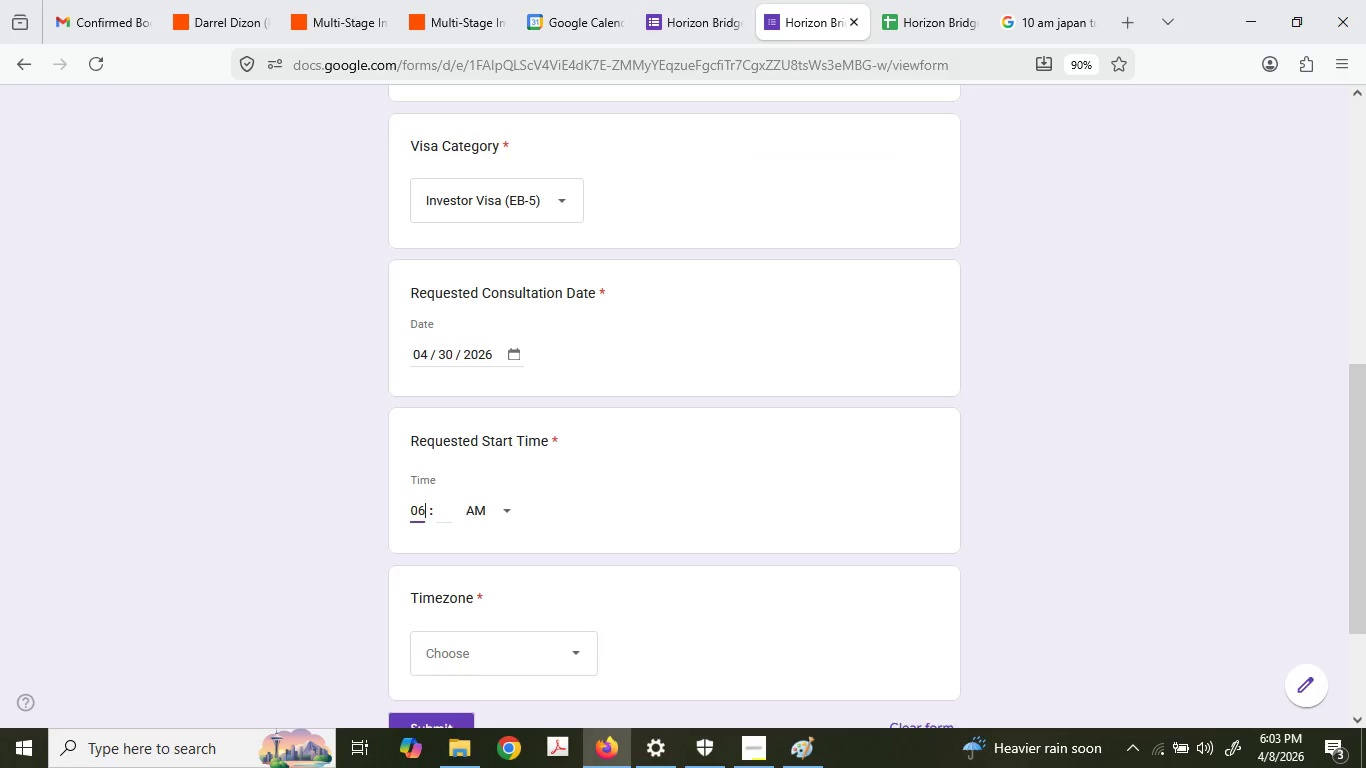 
key(Tab)
 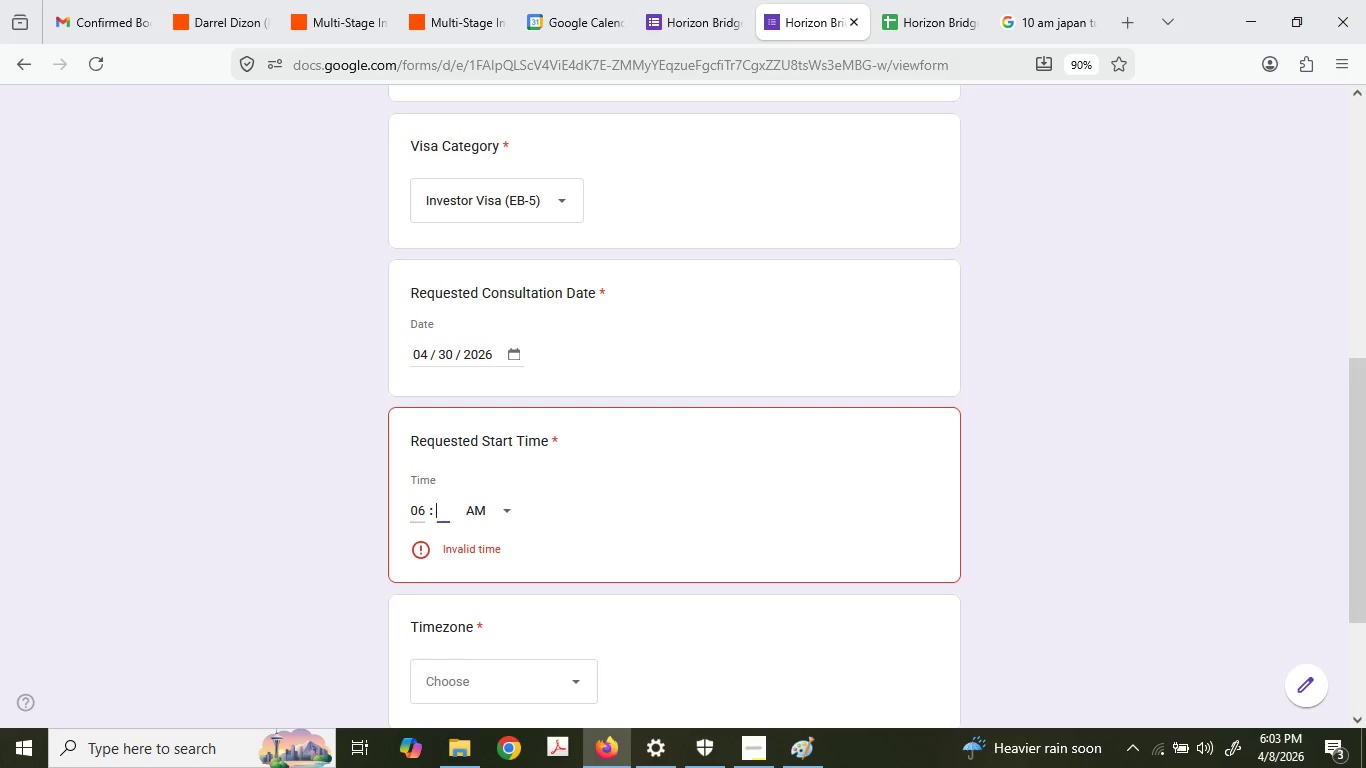 
key(Numpad0)
 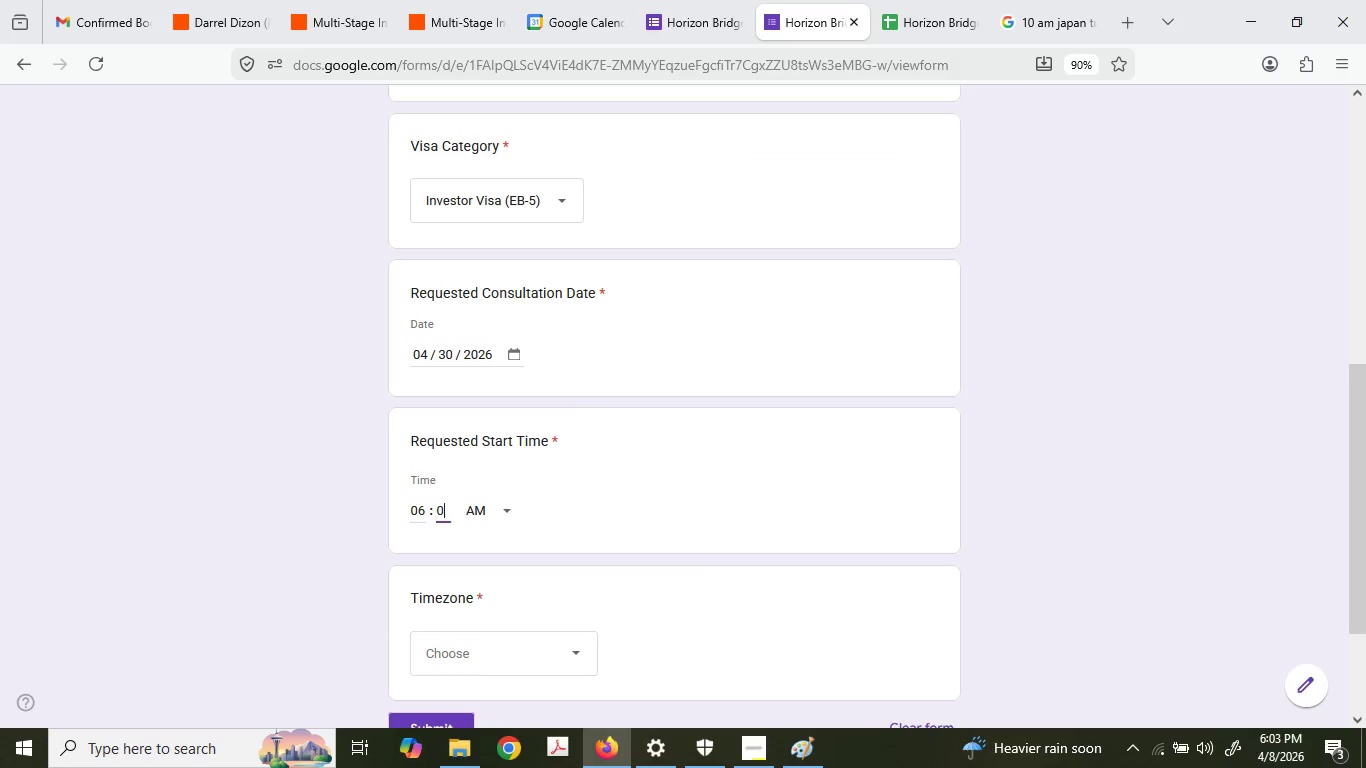 
key(Numpad0)
 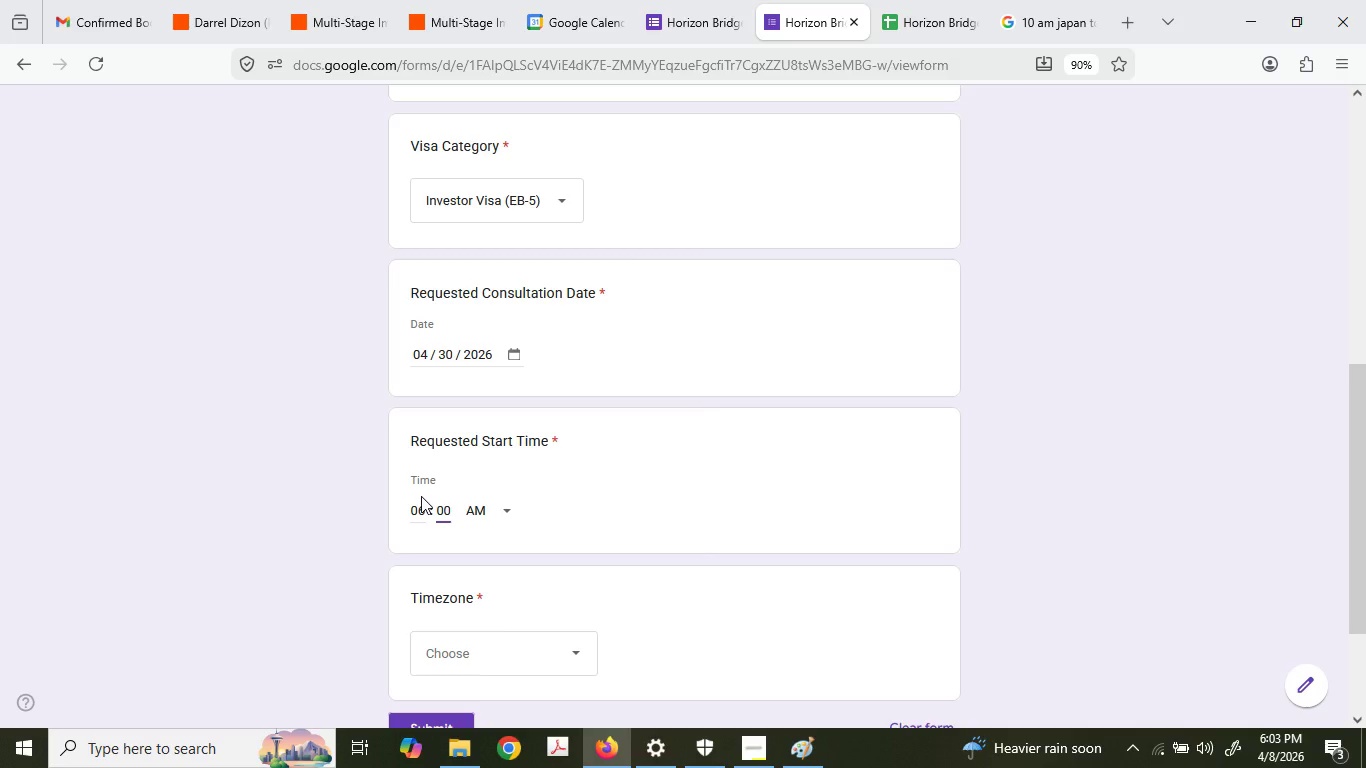 
key(Tab)
 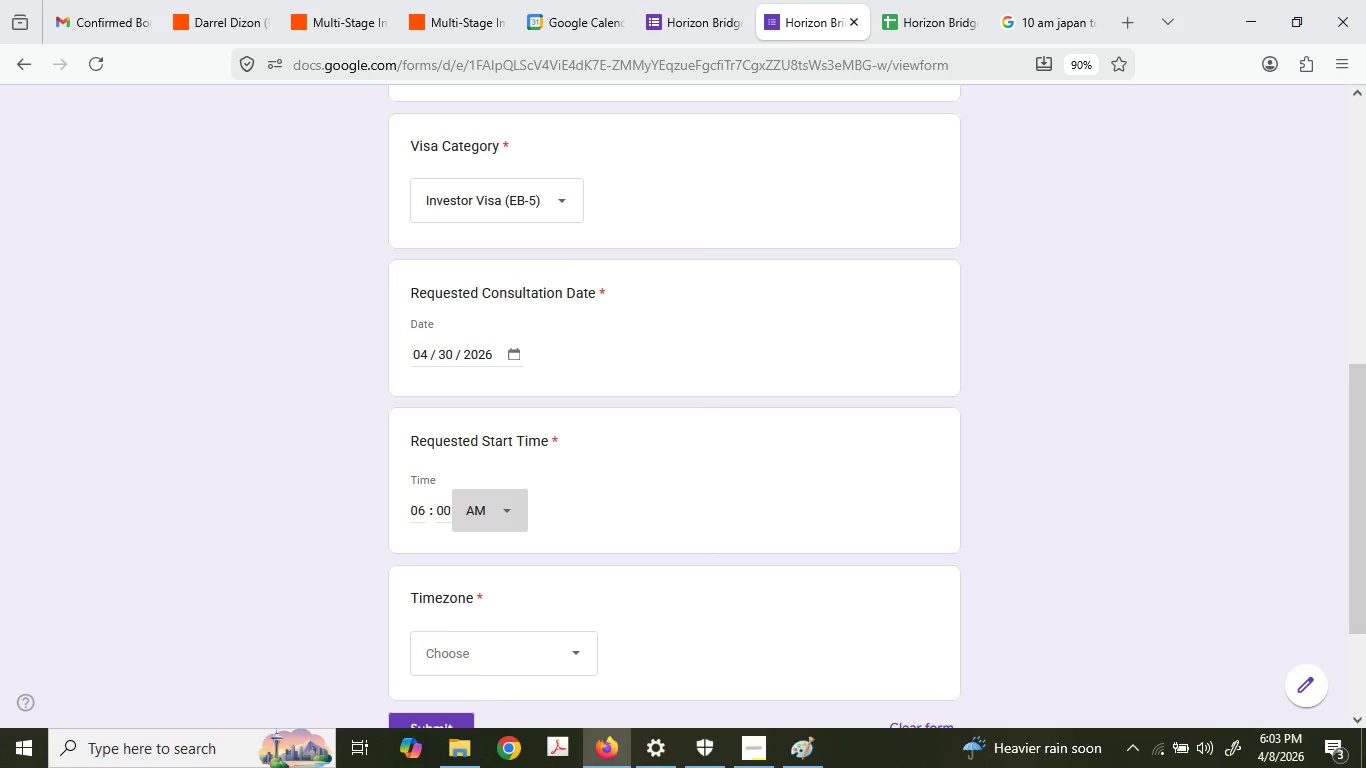 
key(P)
 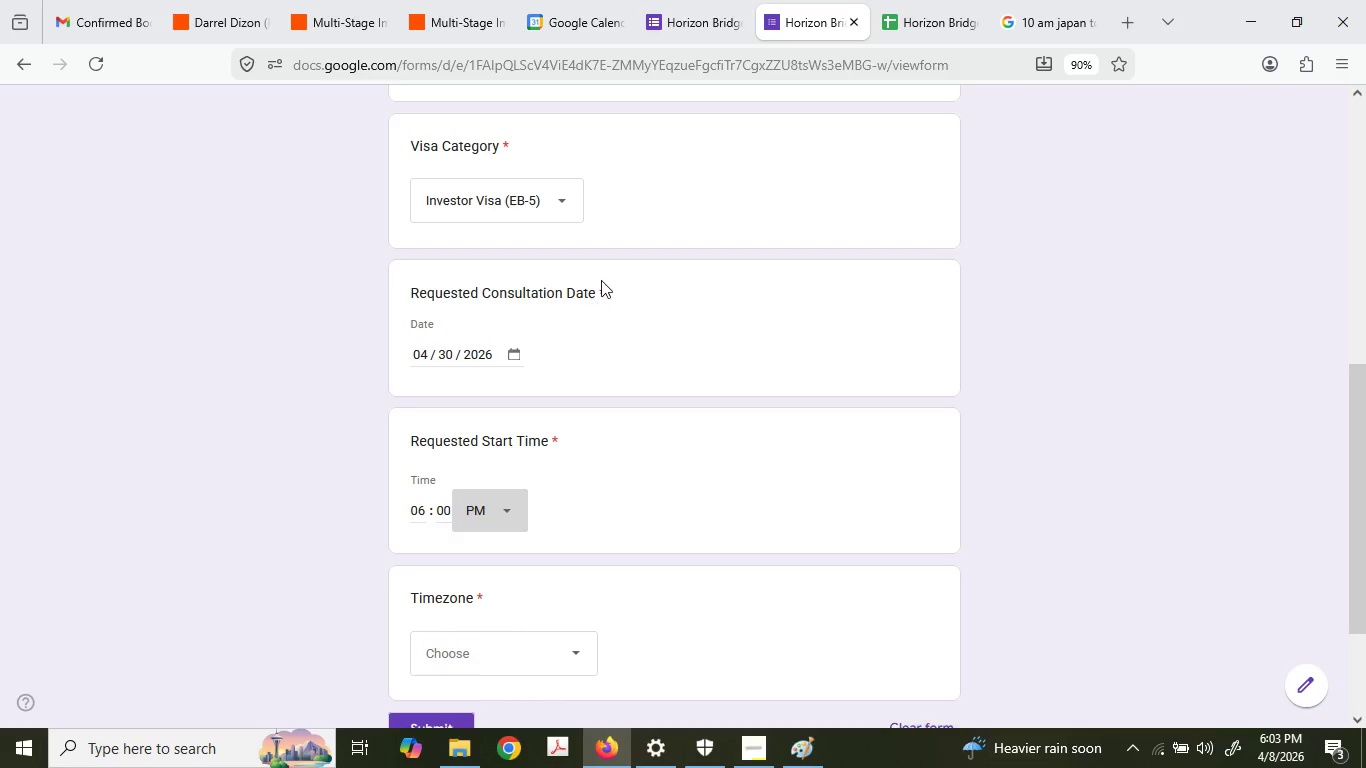 
scroll: coordinate [601, 269], scroll_direction: up, amount: 6.0
 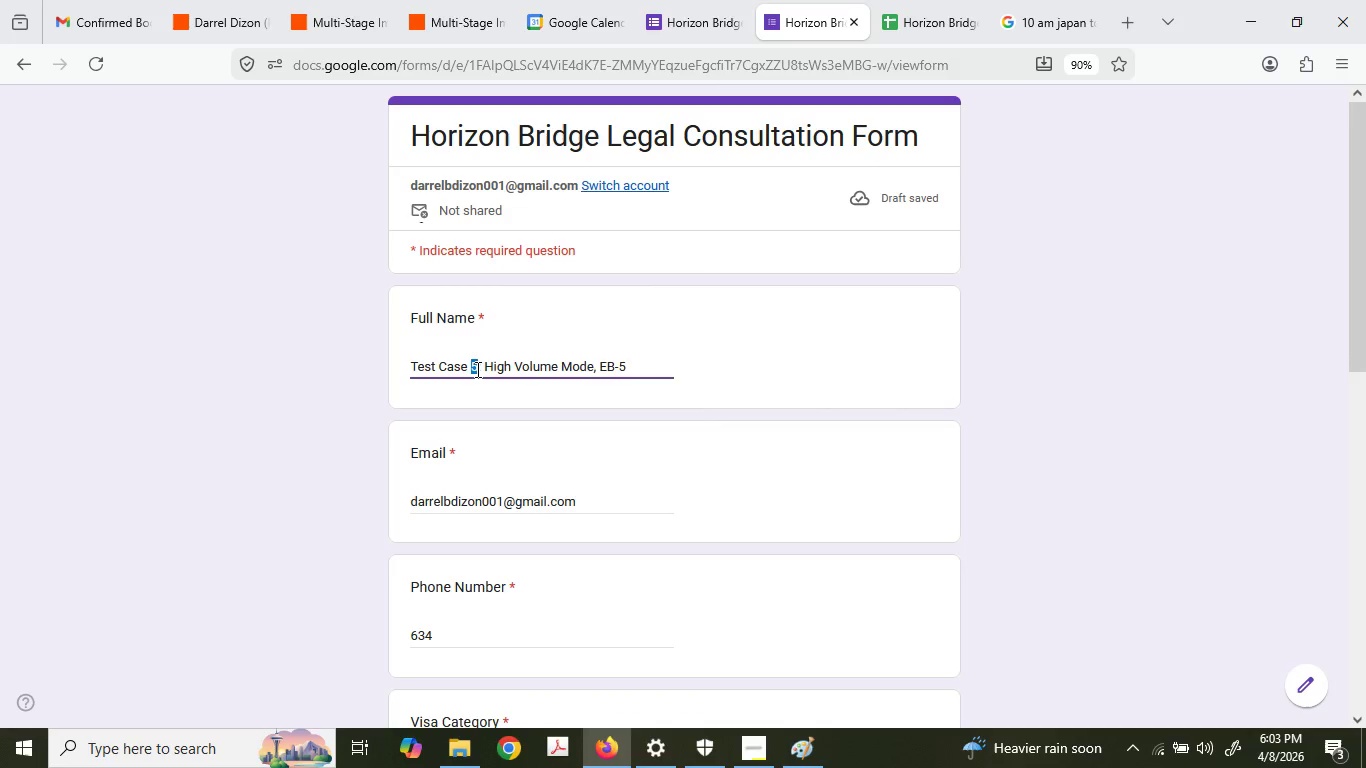 
key(Numpad6)
 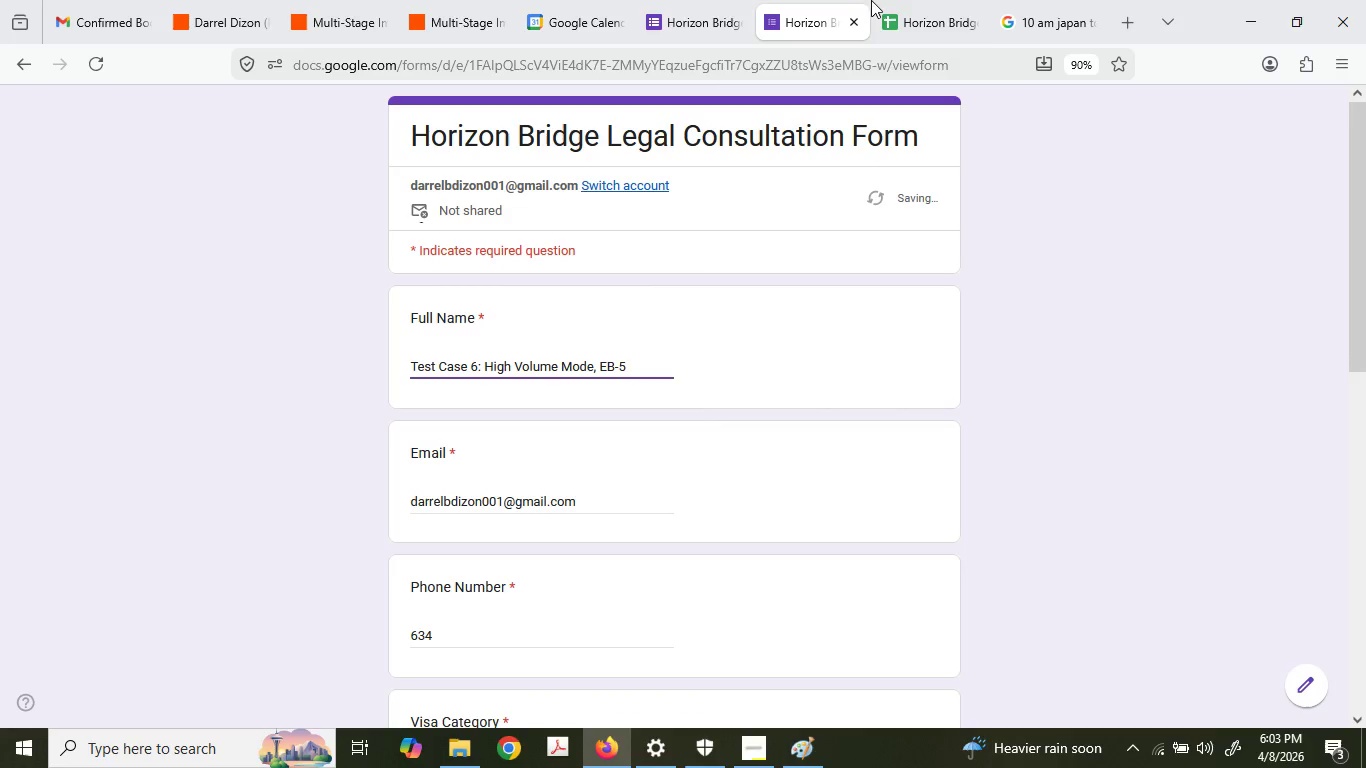 
left_click([887, 0])
 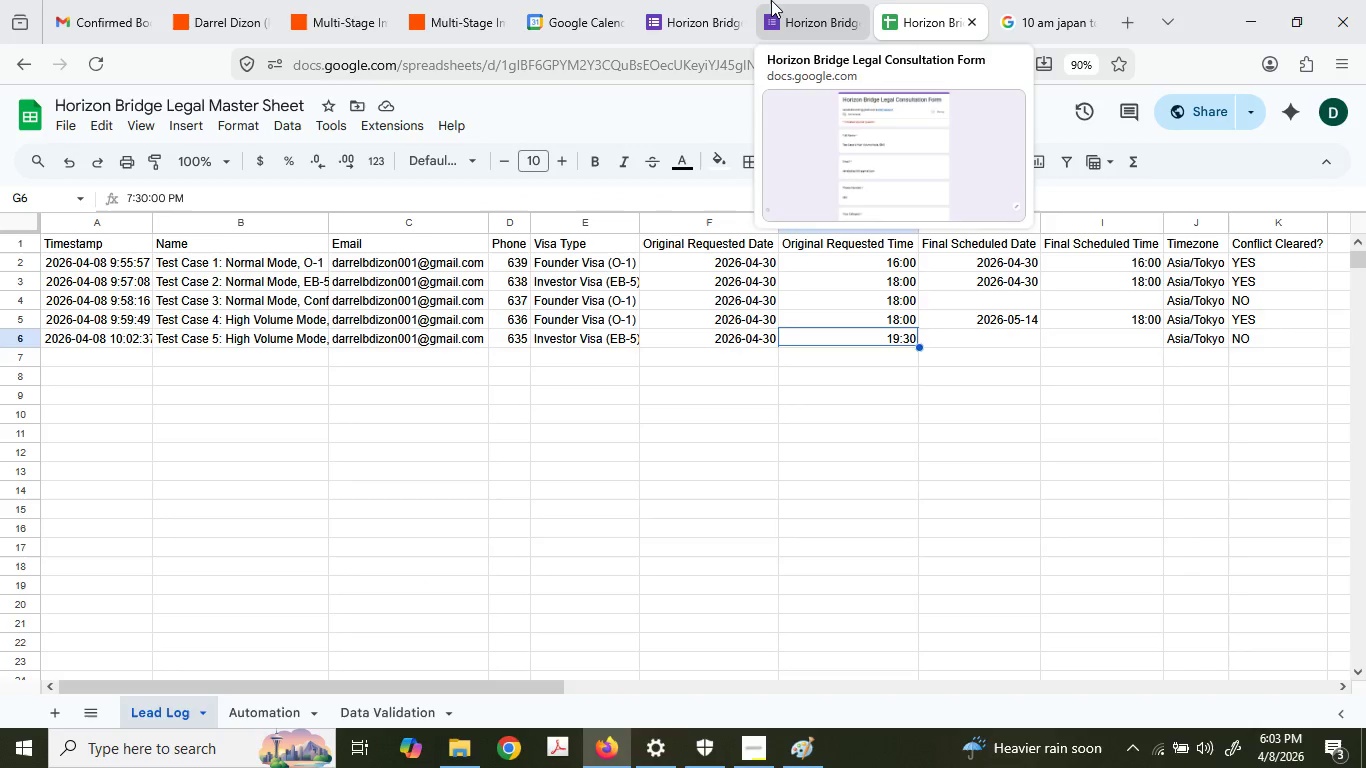 
left_click([799, 0])
 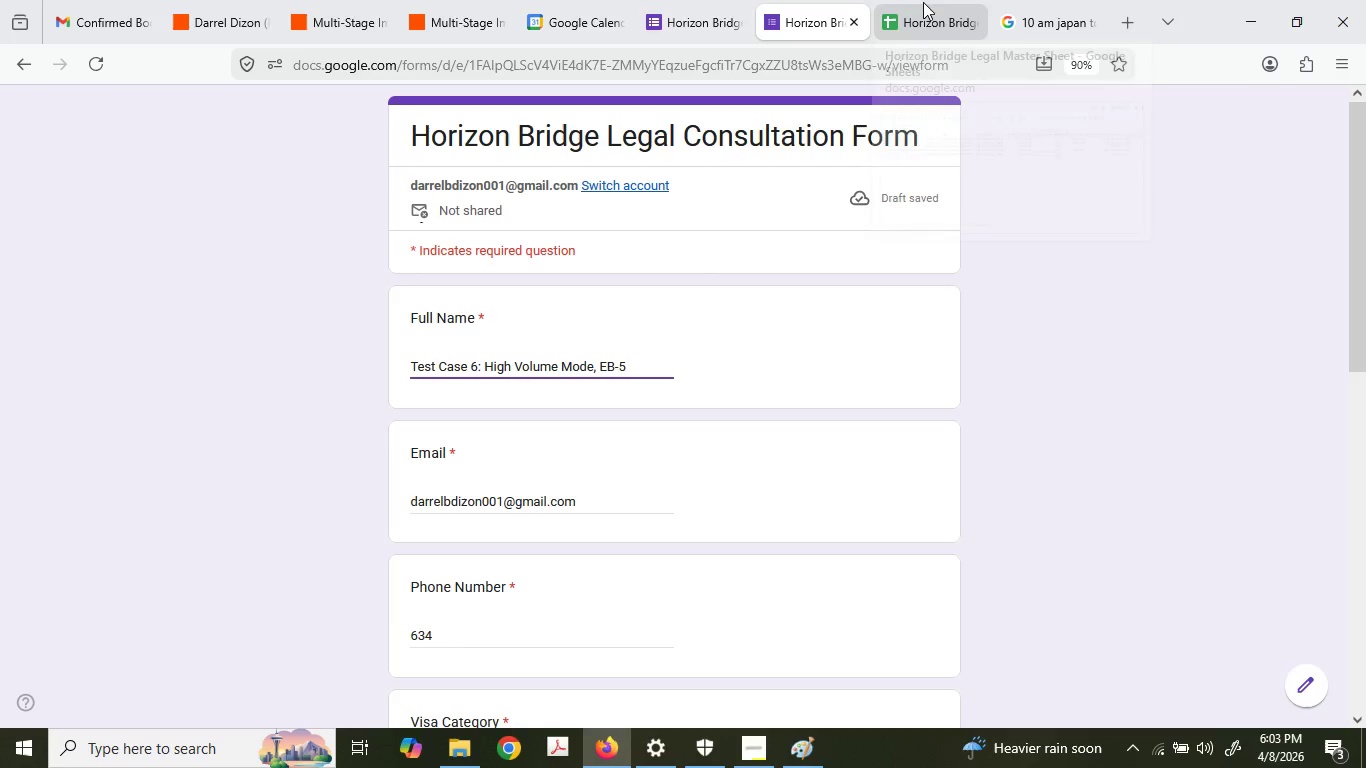 
left_click([919, 4])
 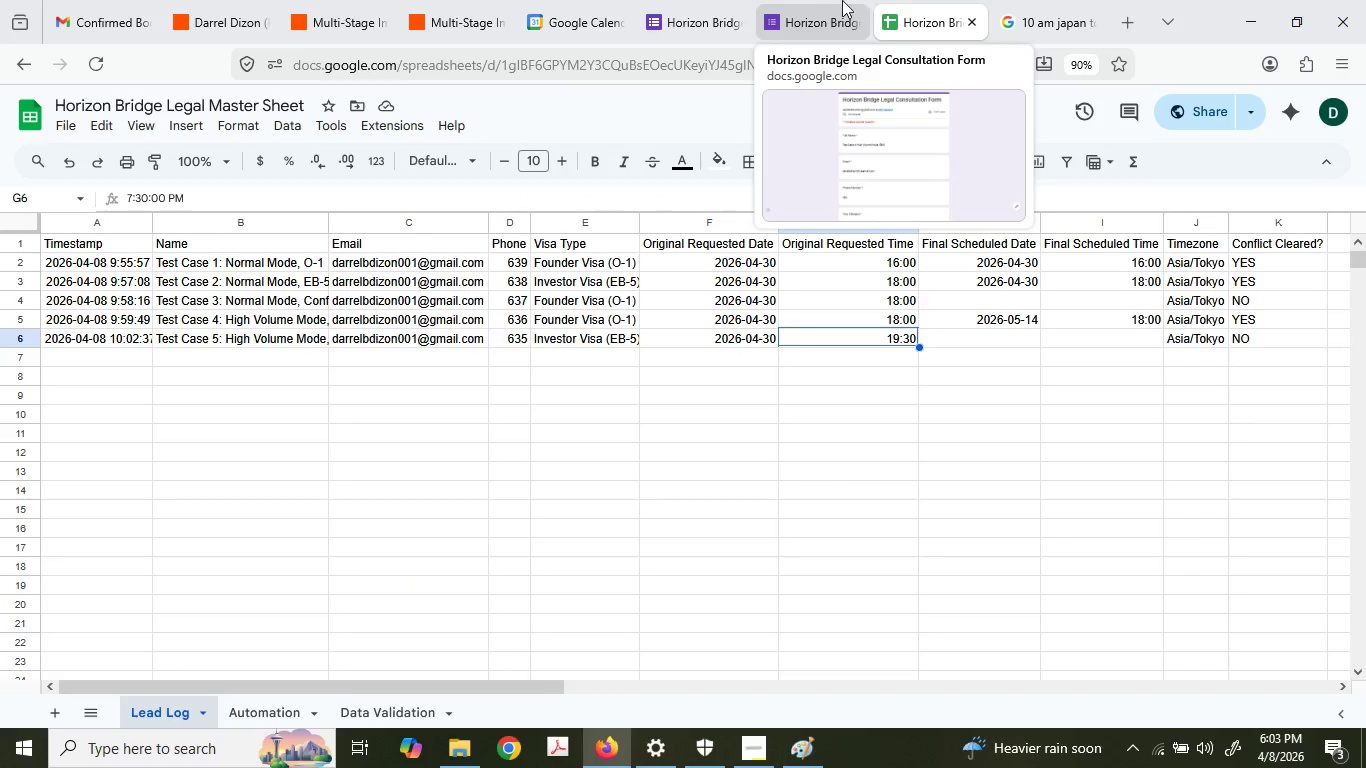 
left_click([820, 0])
 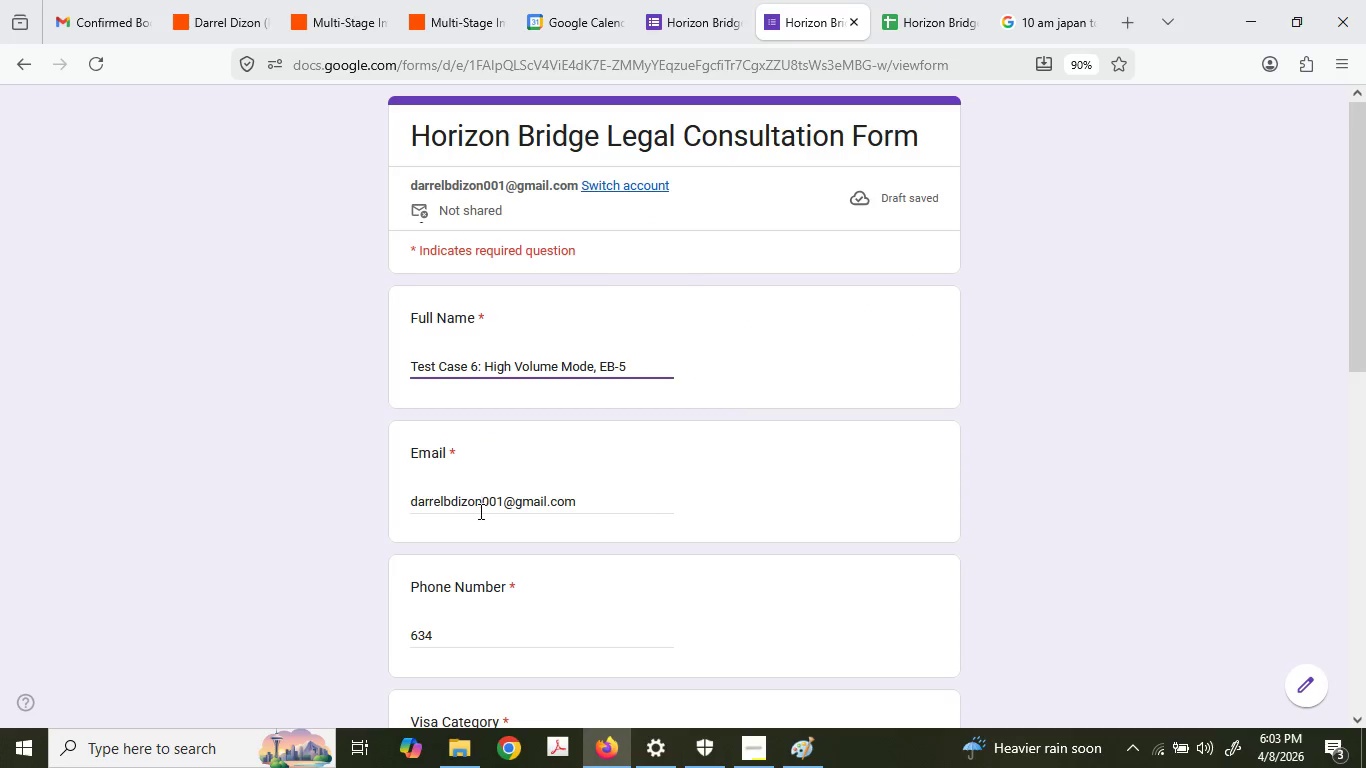 
left_click([462, 447])
 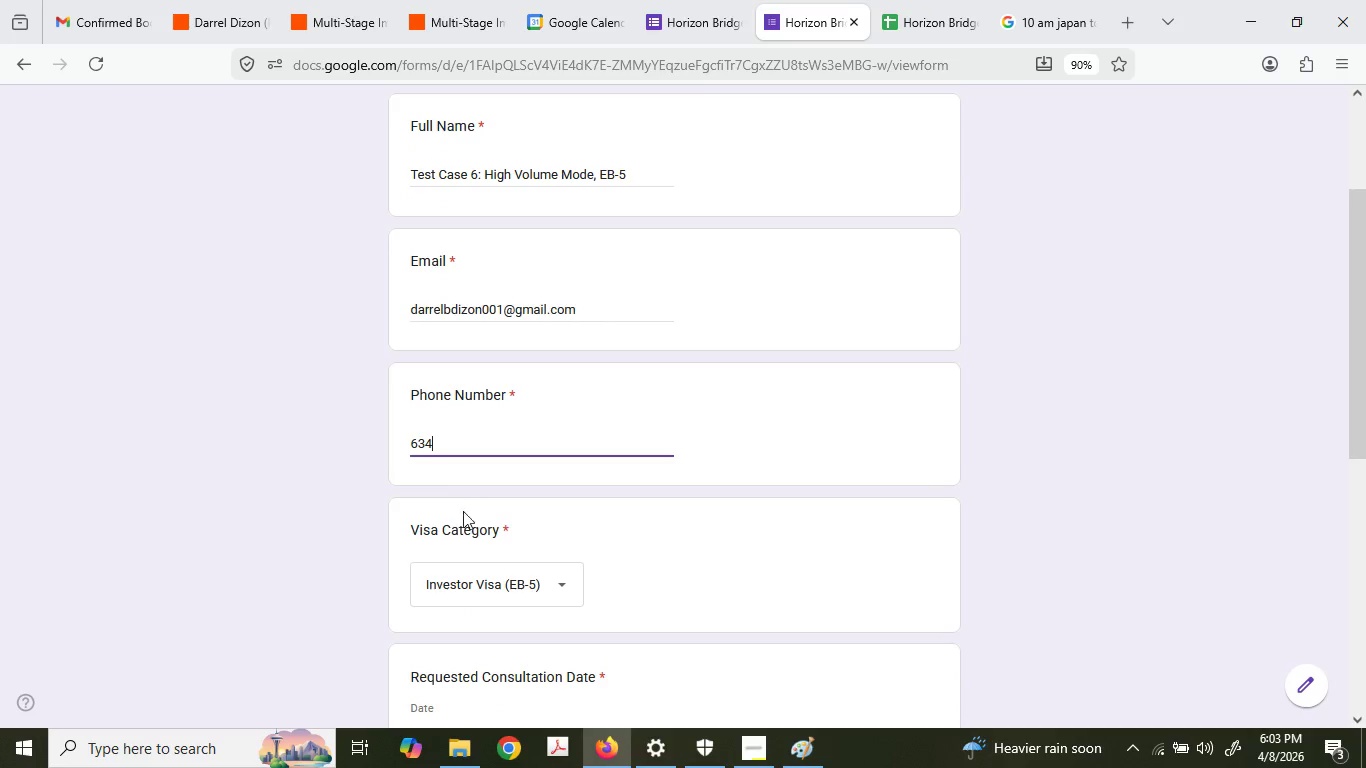 
scroll: coordinate [464, 524], scroll_direction: down, amount: 4.0
 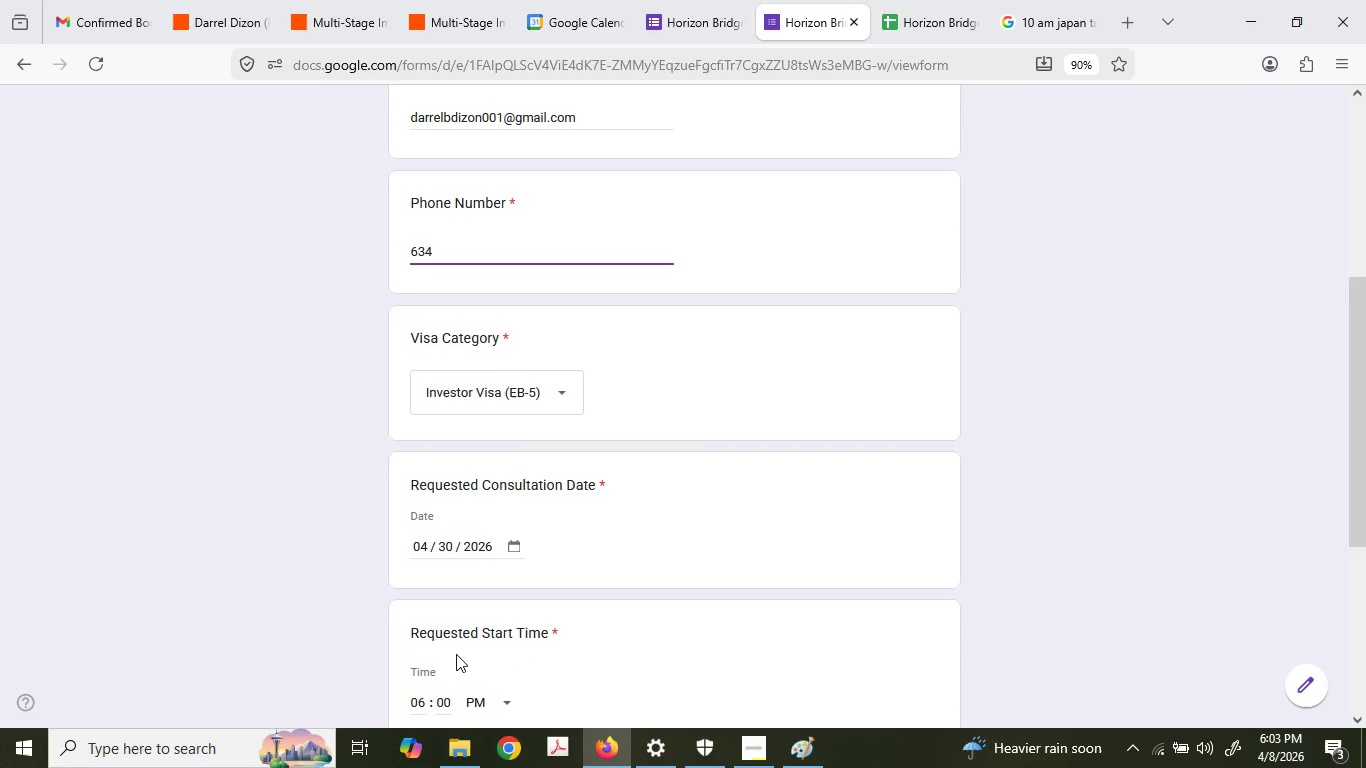 
left_click([479, 532])
 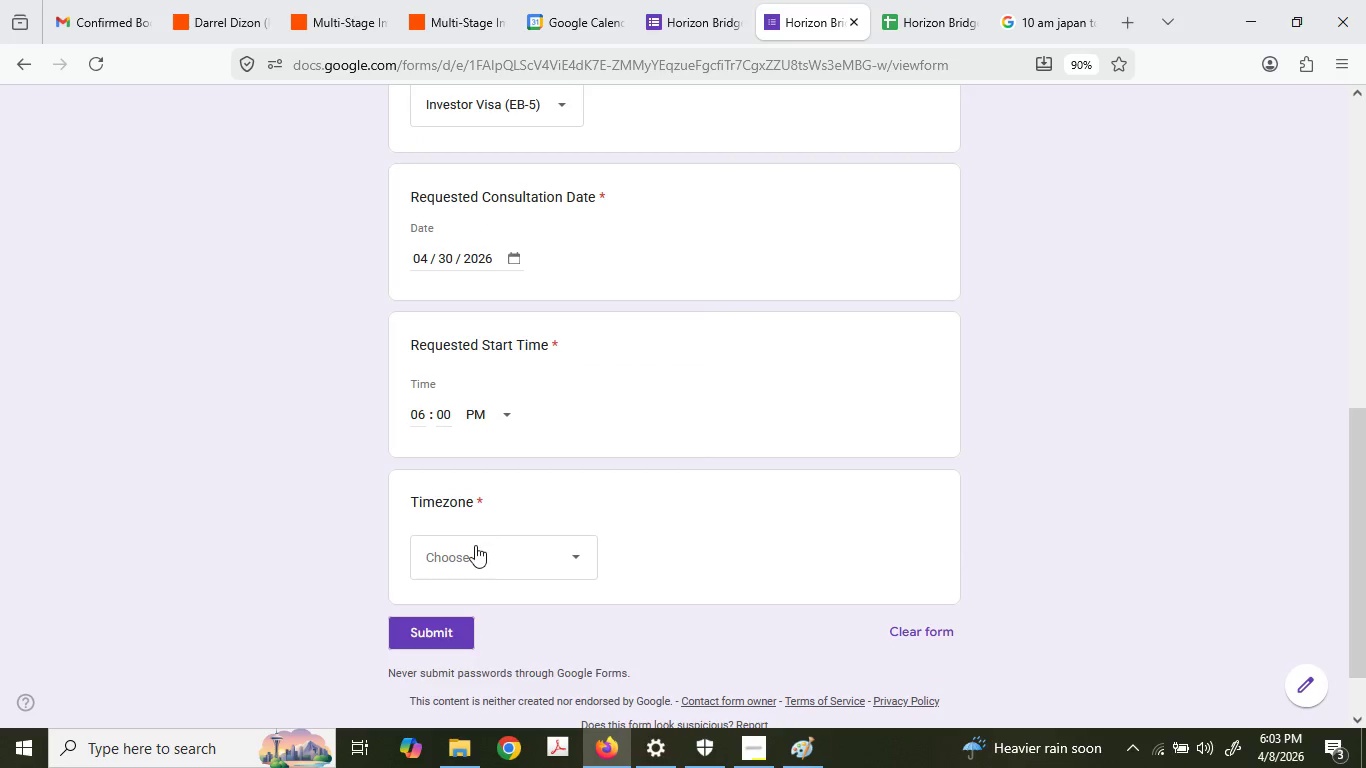 
scroll: coordinate [456, 654], scroll_direction: down, amount: 3.0
 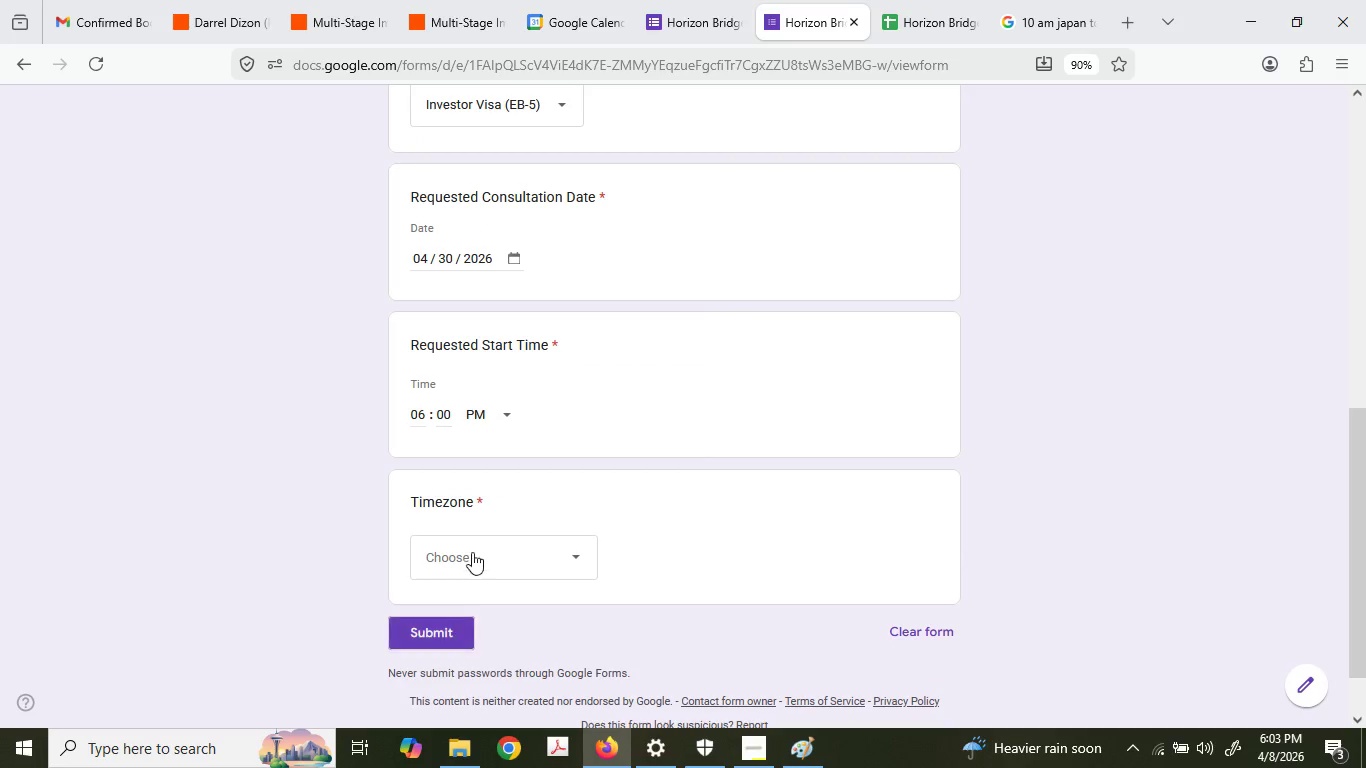 
double_click([475, 545])
 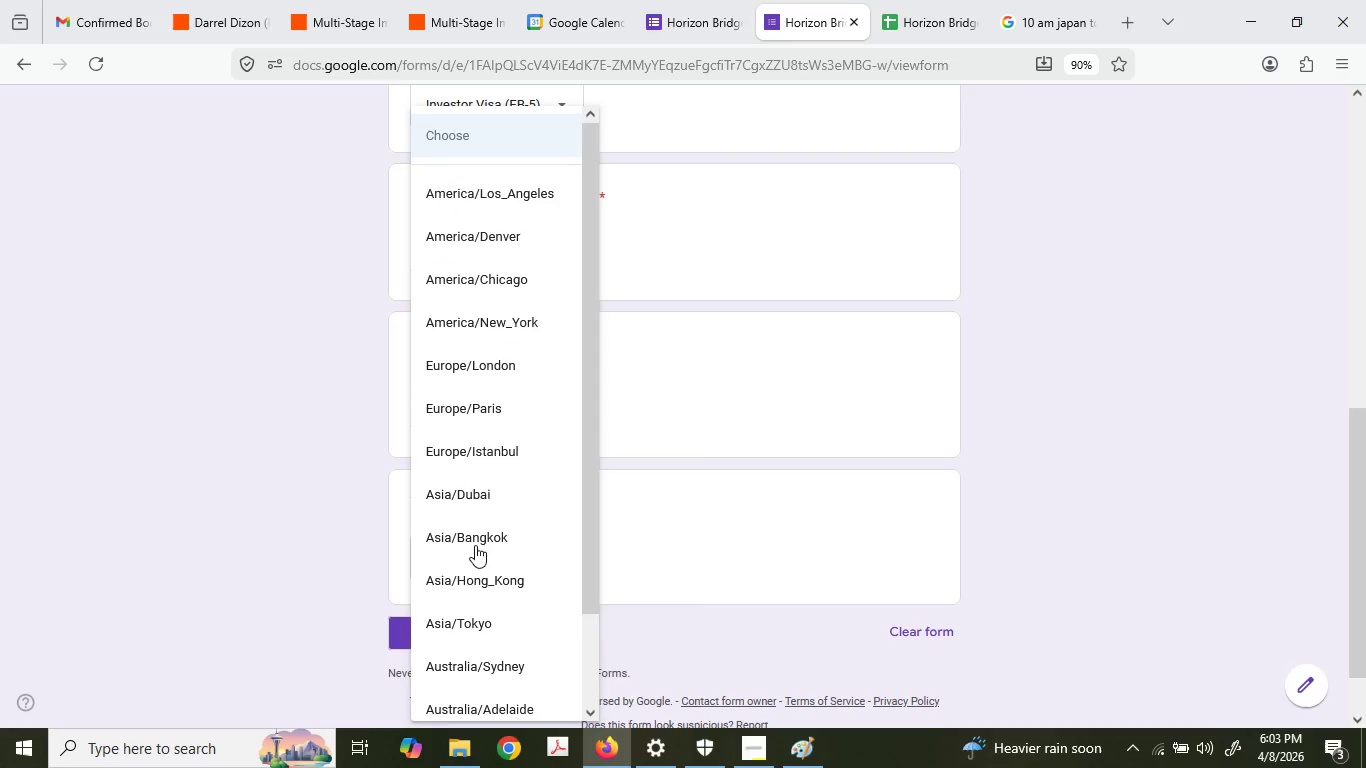 
left_click([482, 527])
 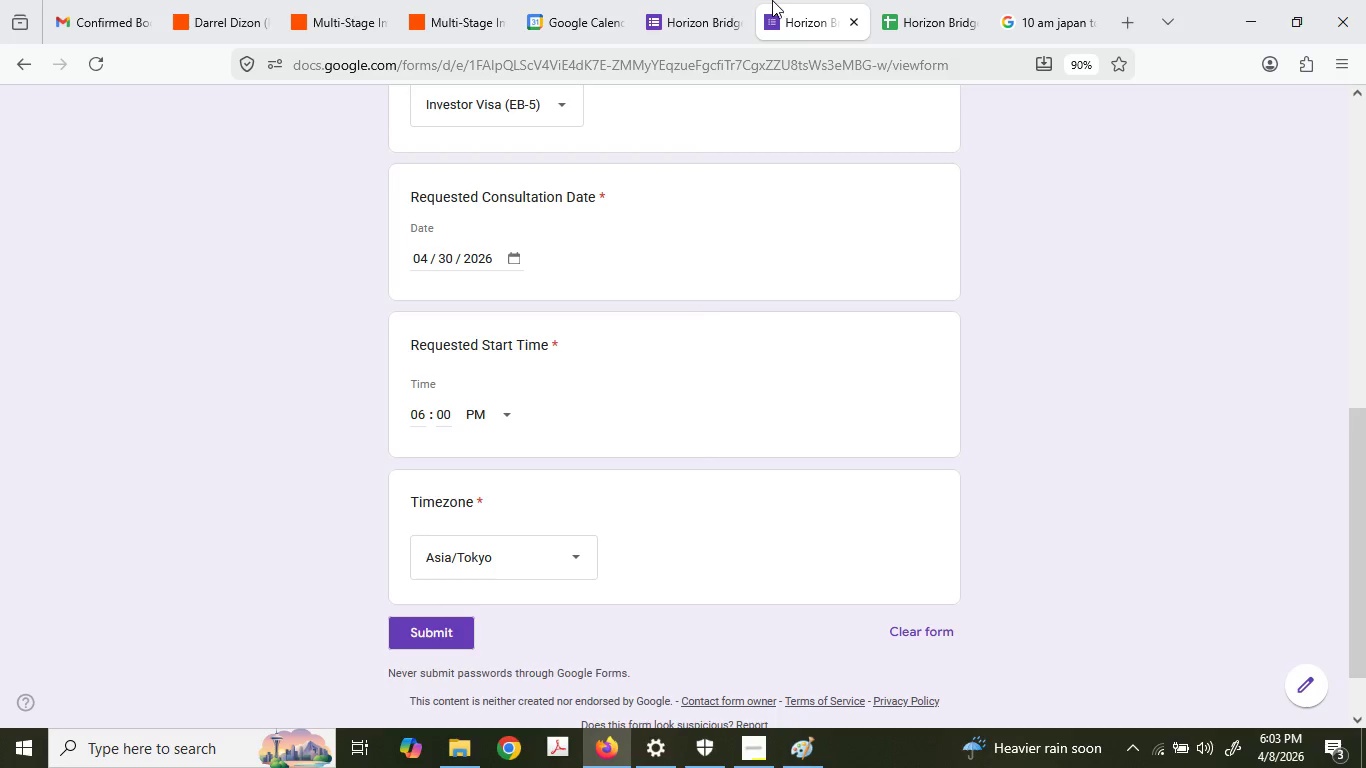 
scroll: coordinate [475, 545], scroll_direction: down, amount: 2.0
 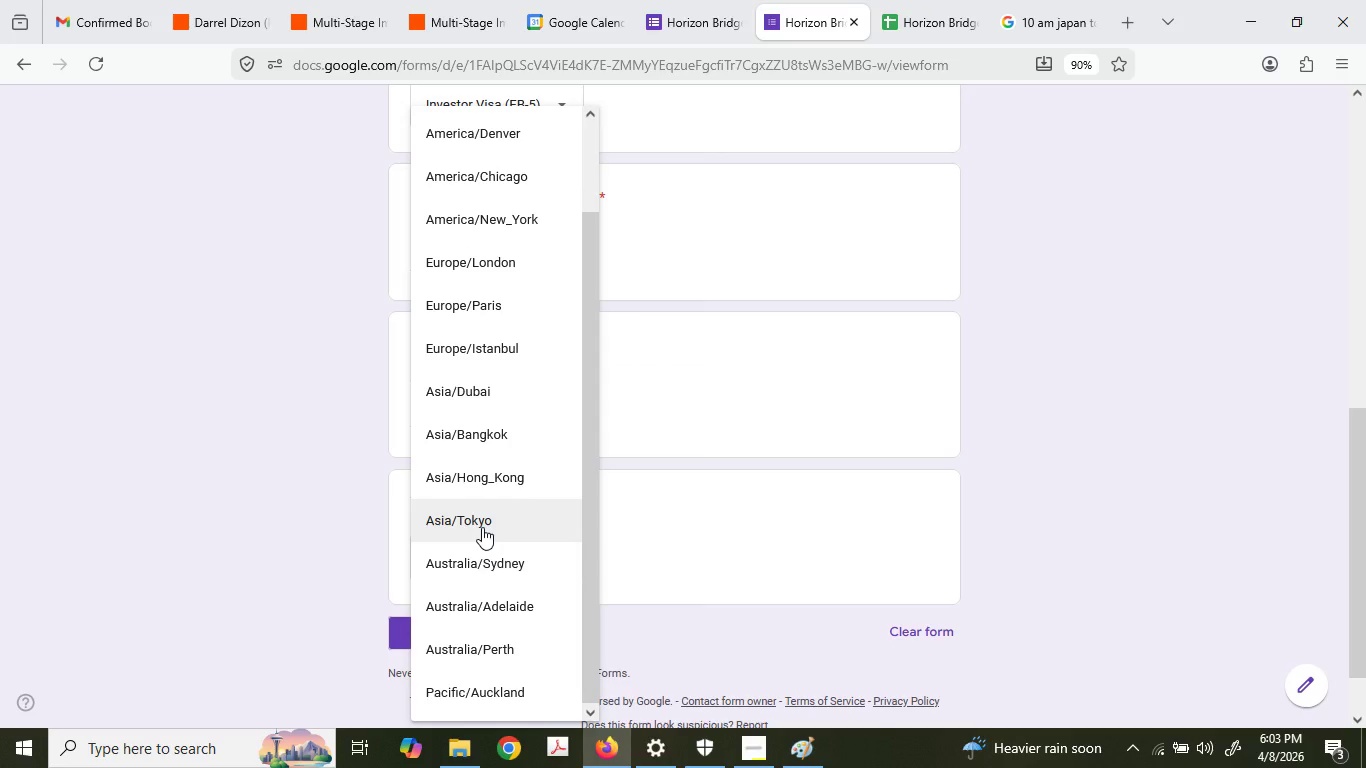 
left_click([906, 0])
 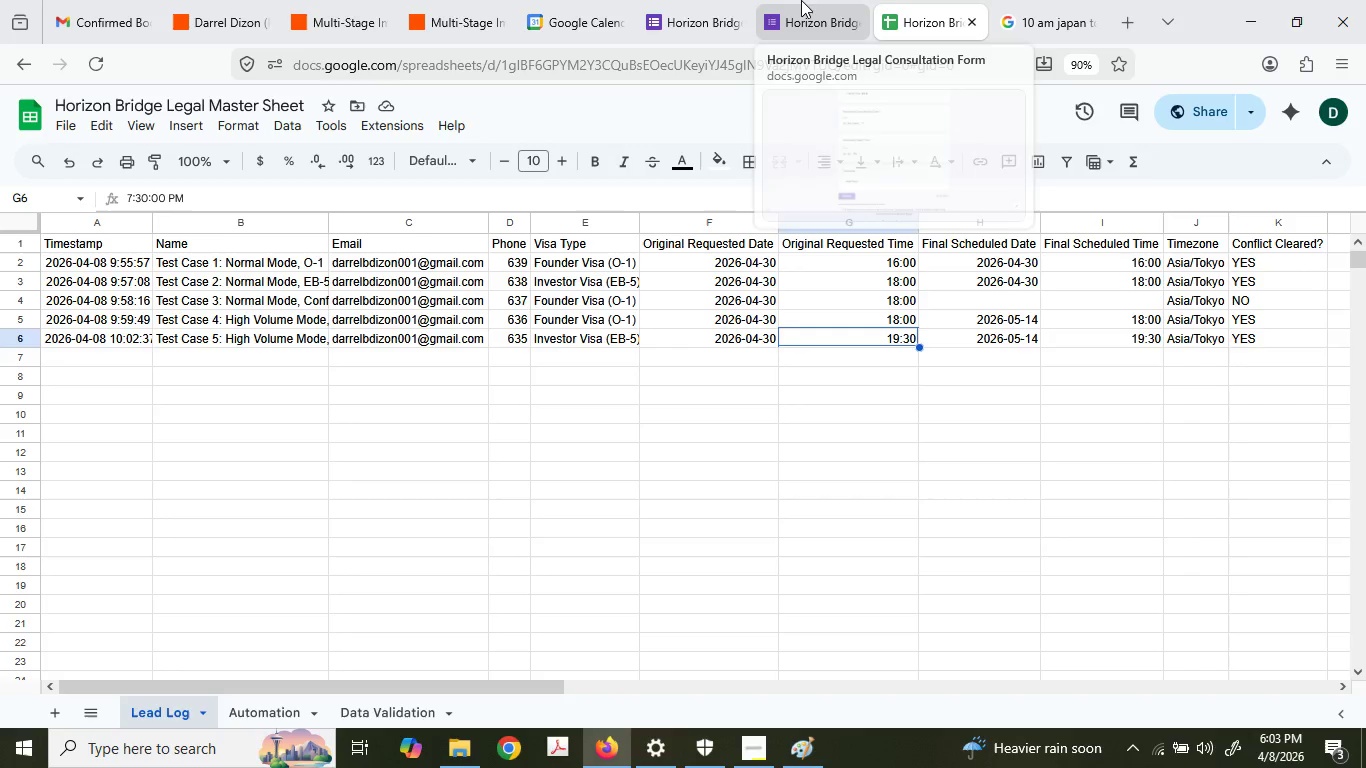 
left_click([801, 0])
 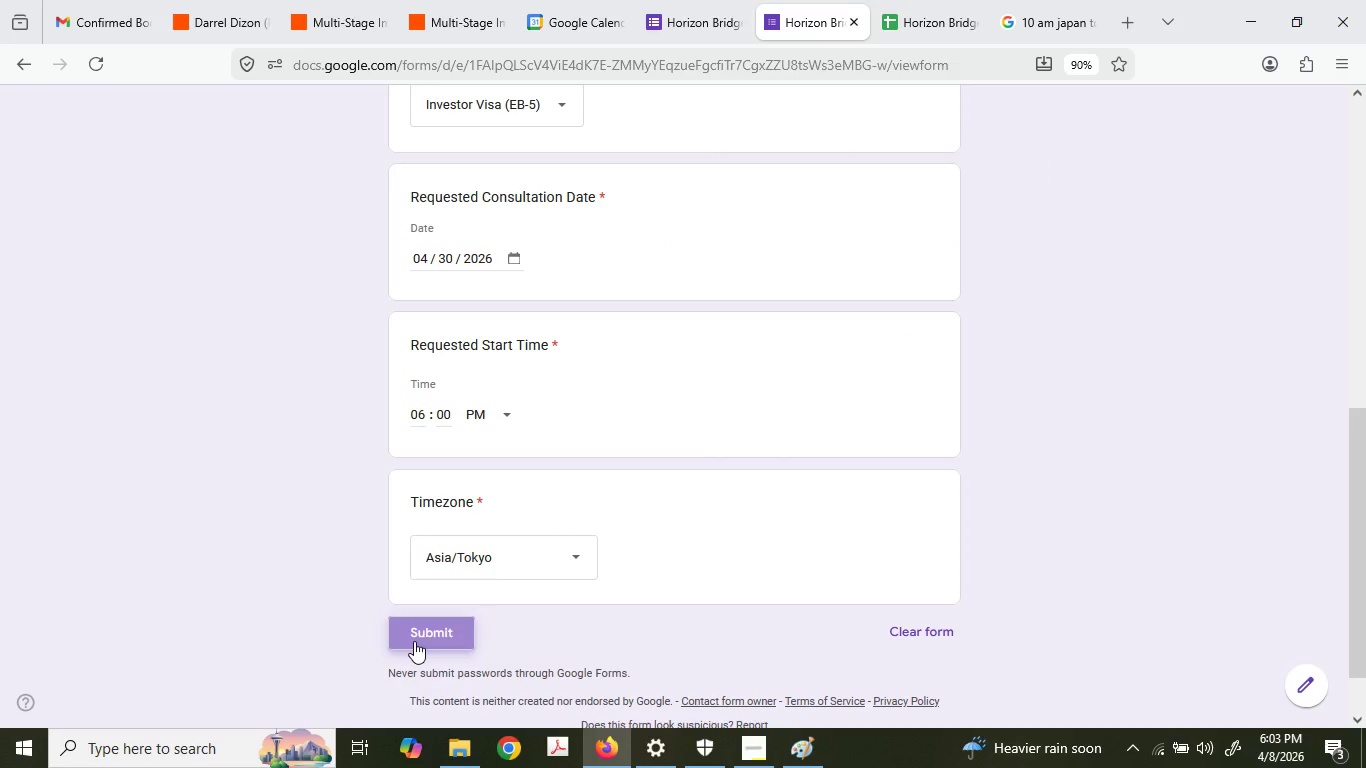 
left_click([414, 641])
 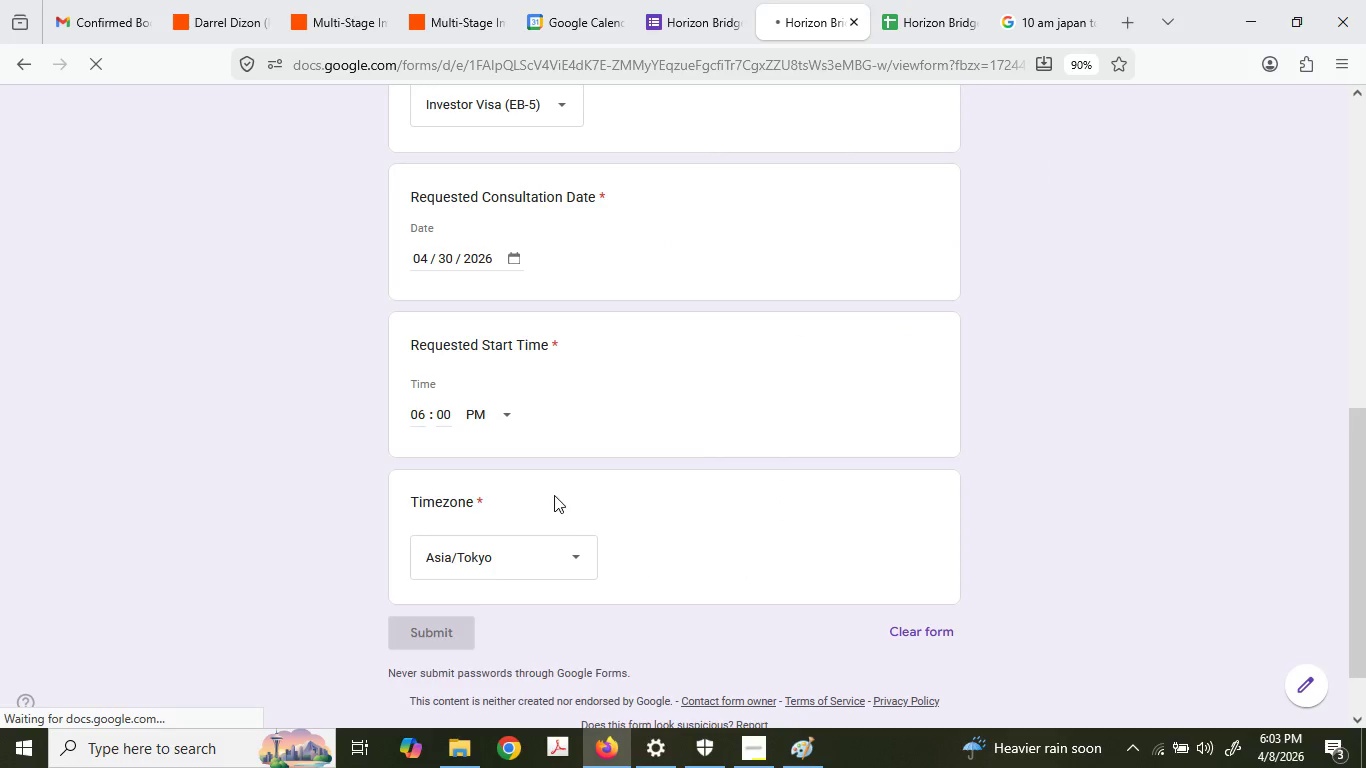 
scroll: coordinate [607, 382], scroll_direction: up, amount: 3.0
 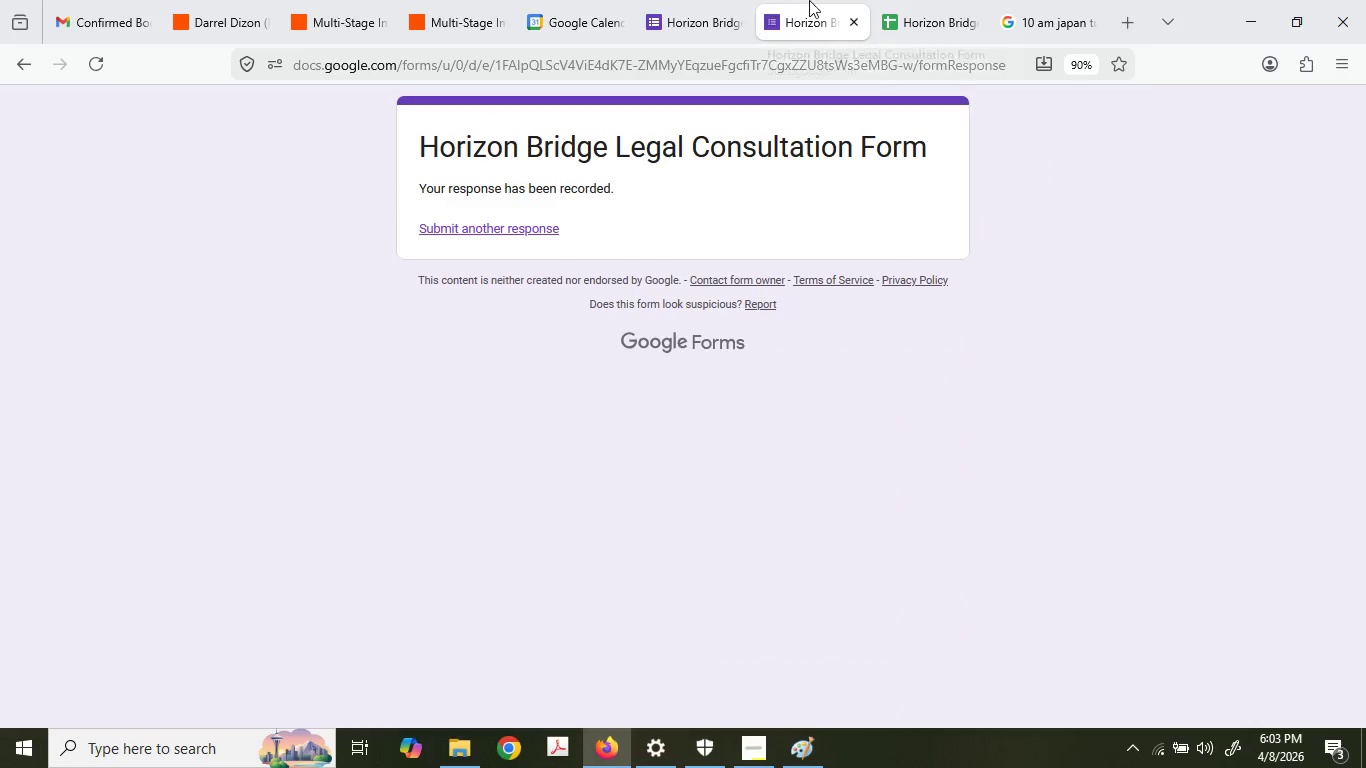 
left_click([906, 0])
 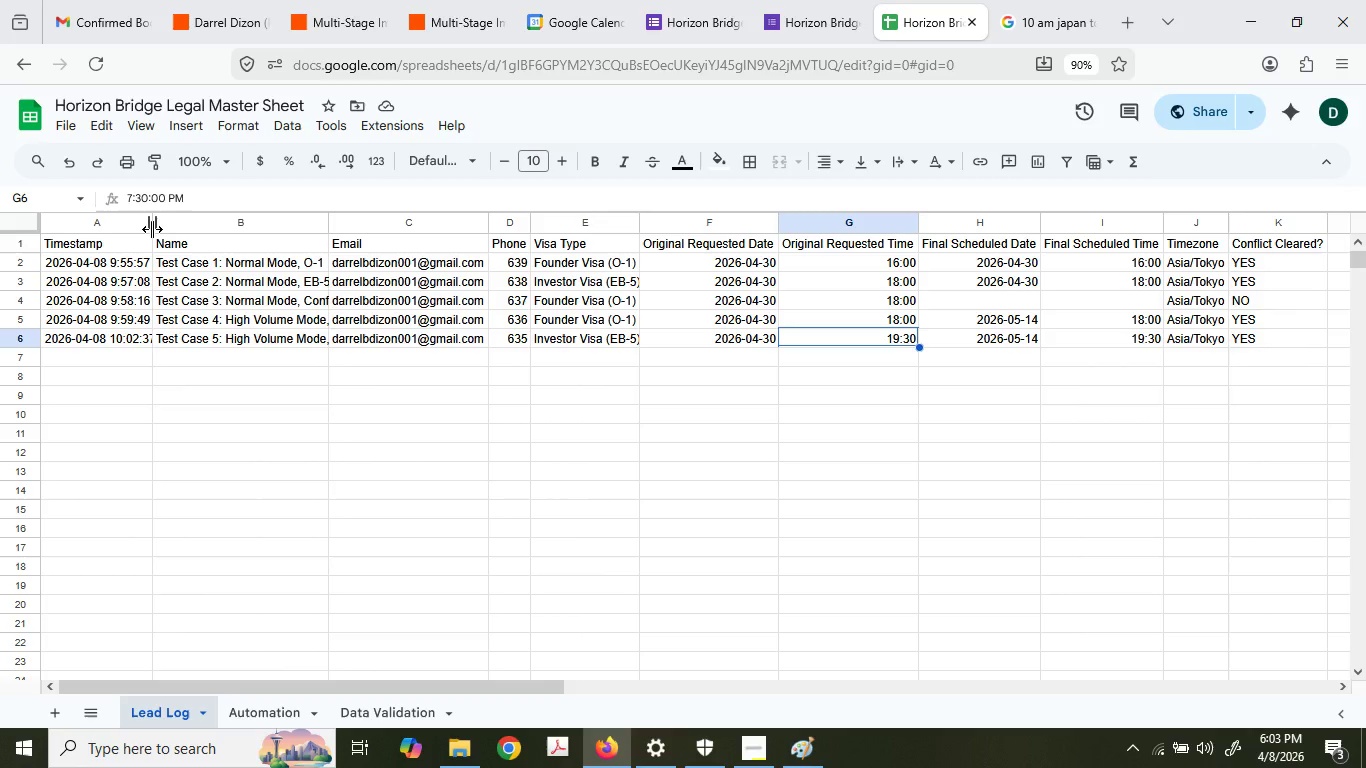 
double_click([152, 229])
 